 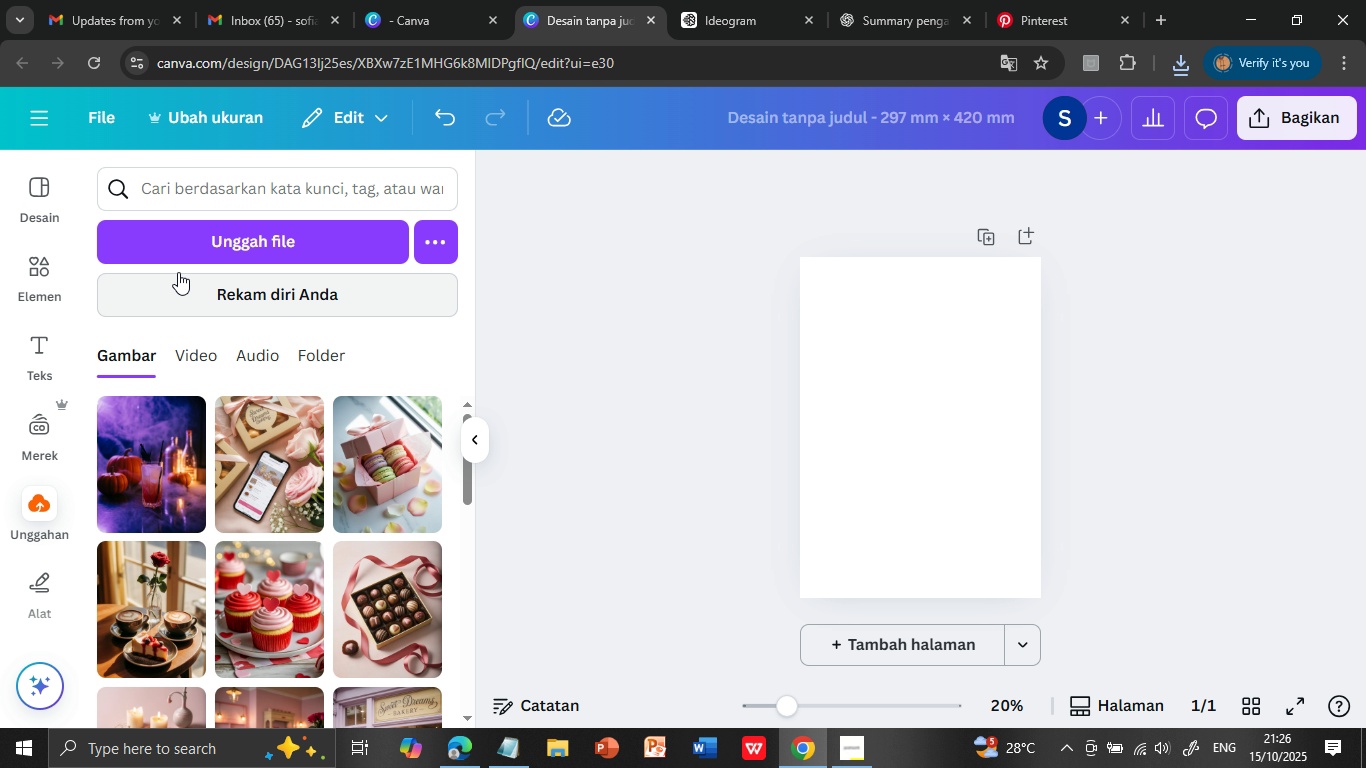 
left_click([208, 235])
 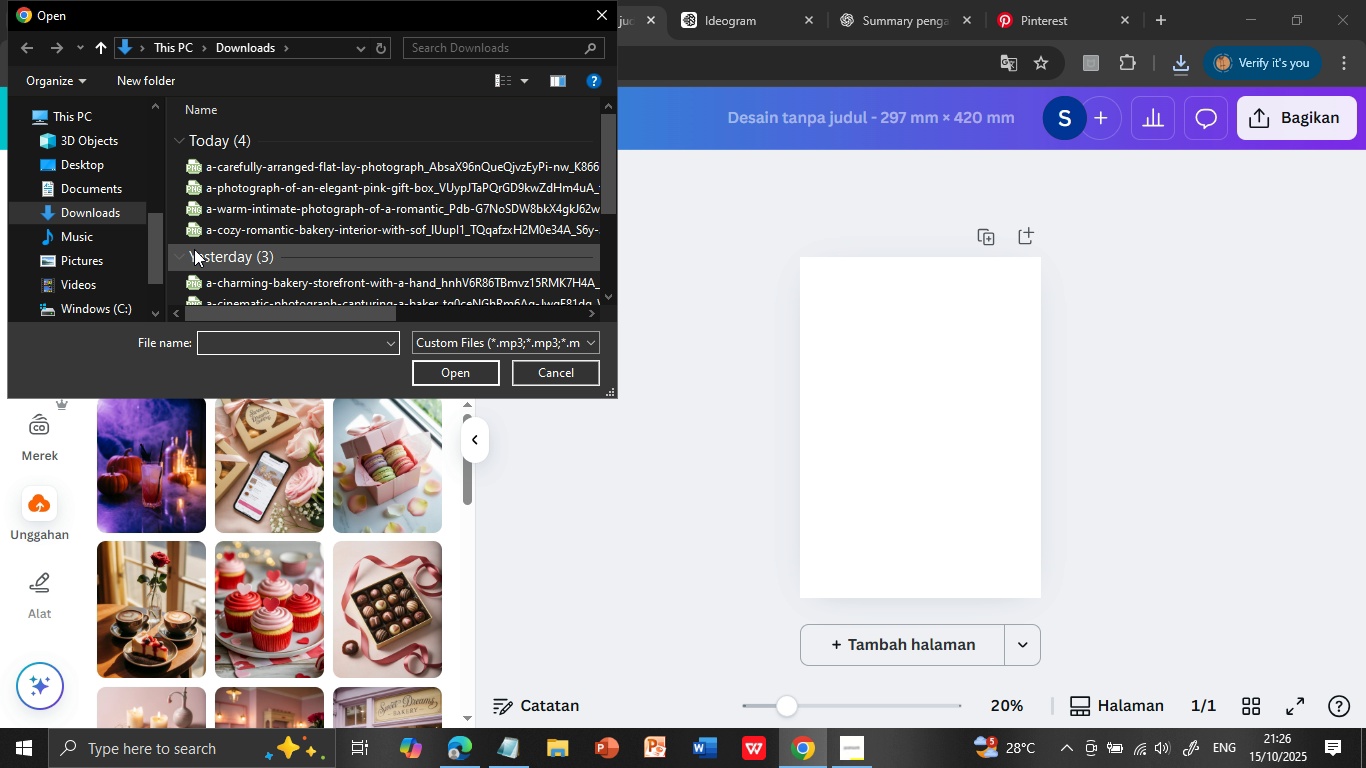 
wait(5.31)
 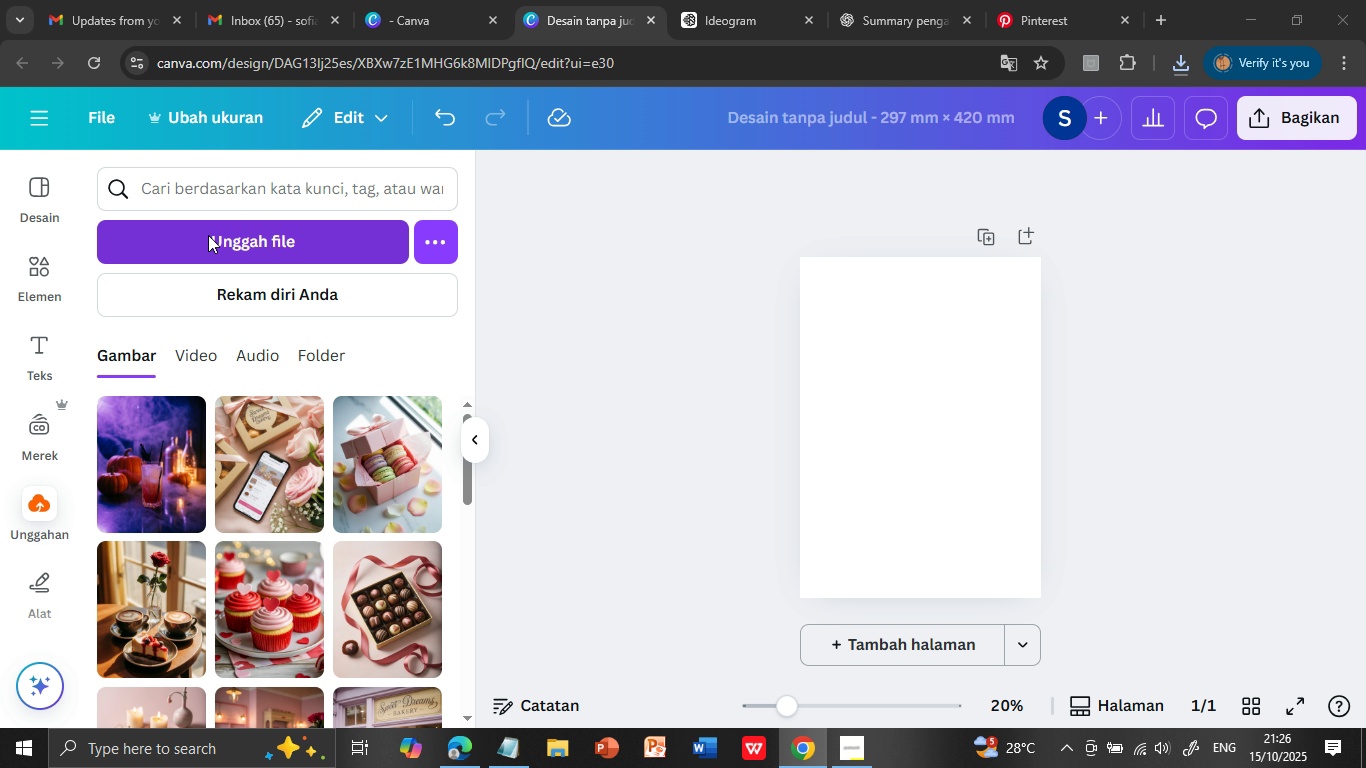 
left_click([306, 168])
 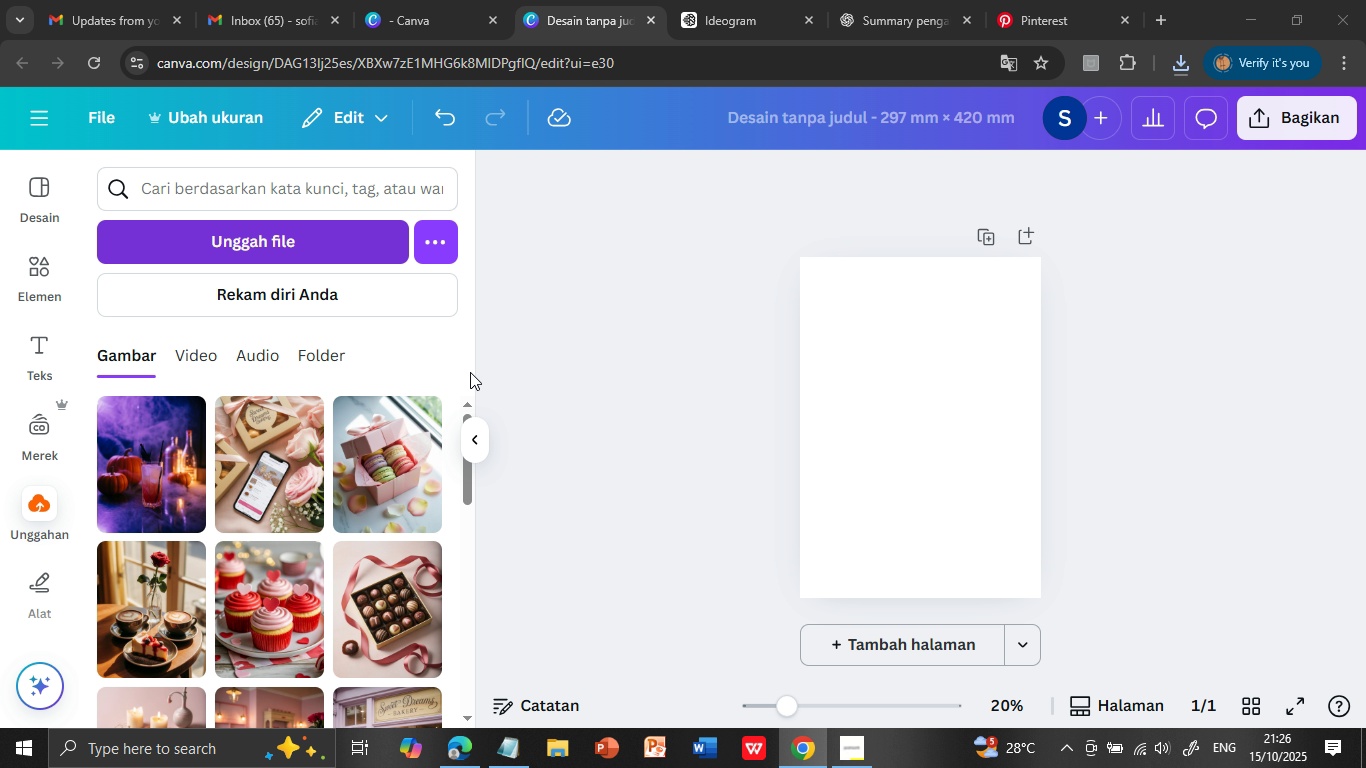 
left_click([470, 372])
 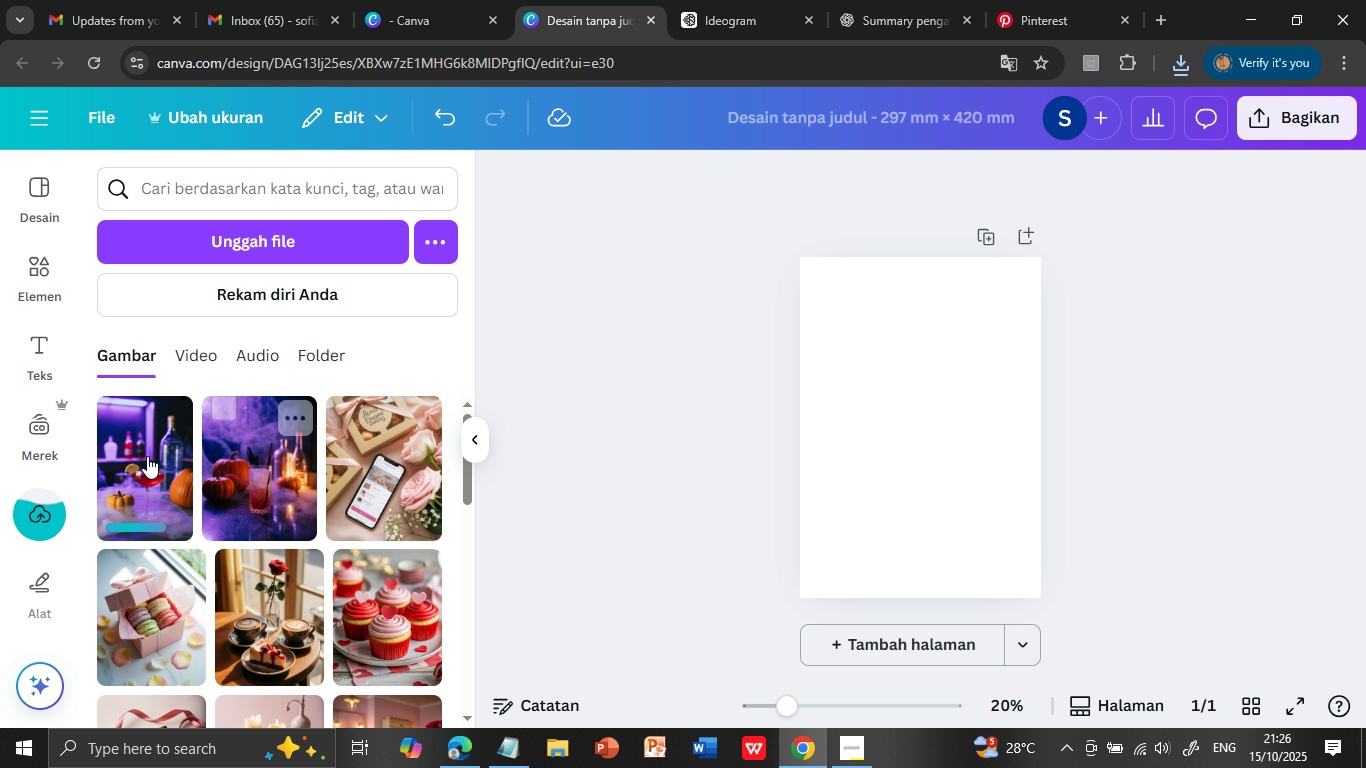 
left_click([147, 456])
 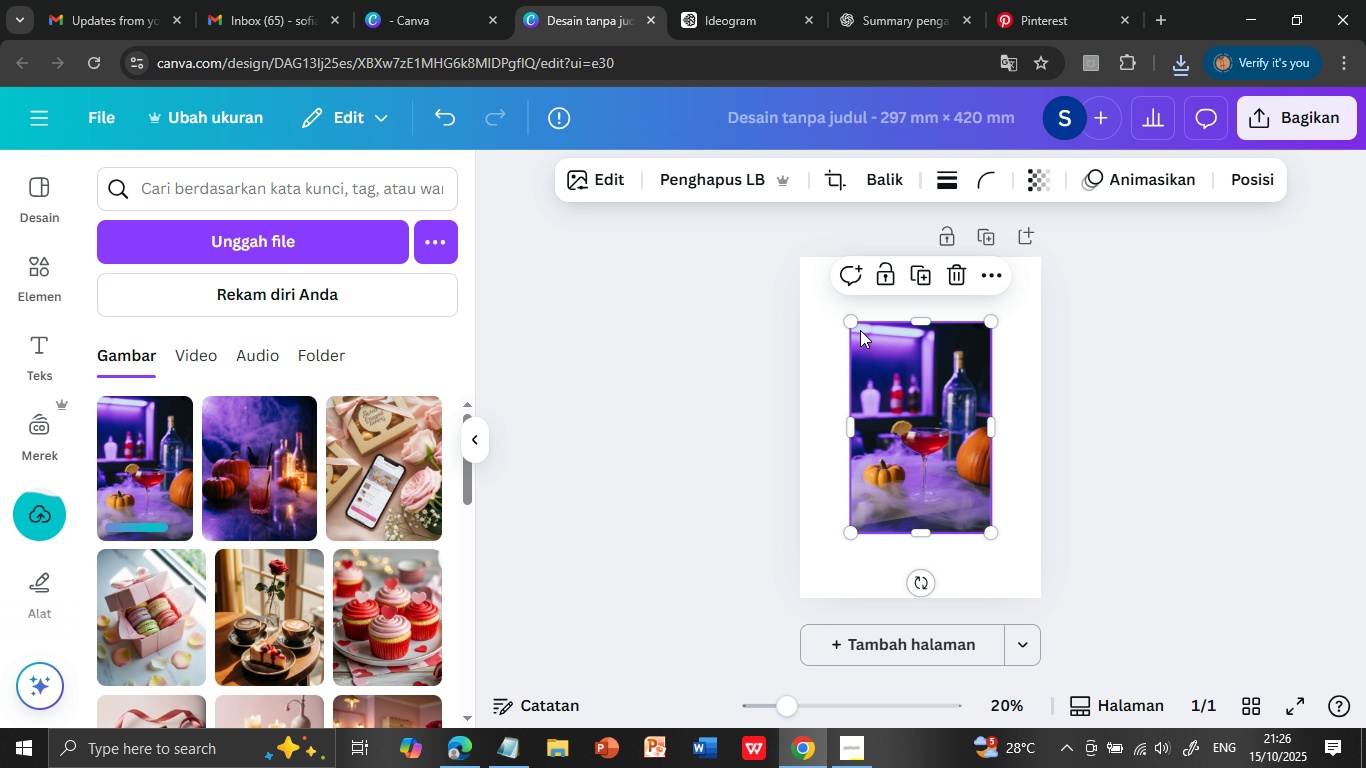 
left_click_drag(start_coordinate=[850, 323], to_coordinate=[799, 255])
 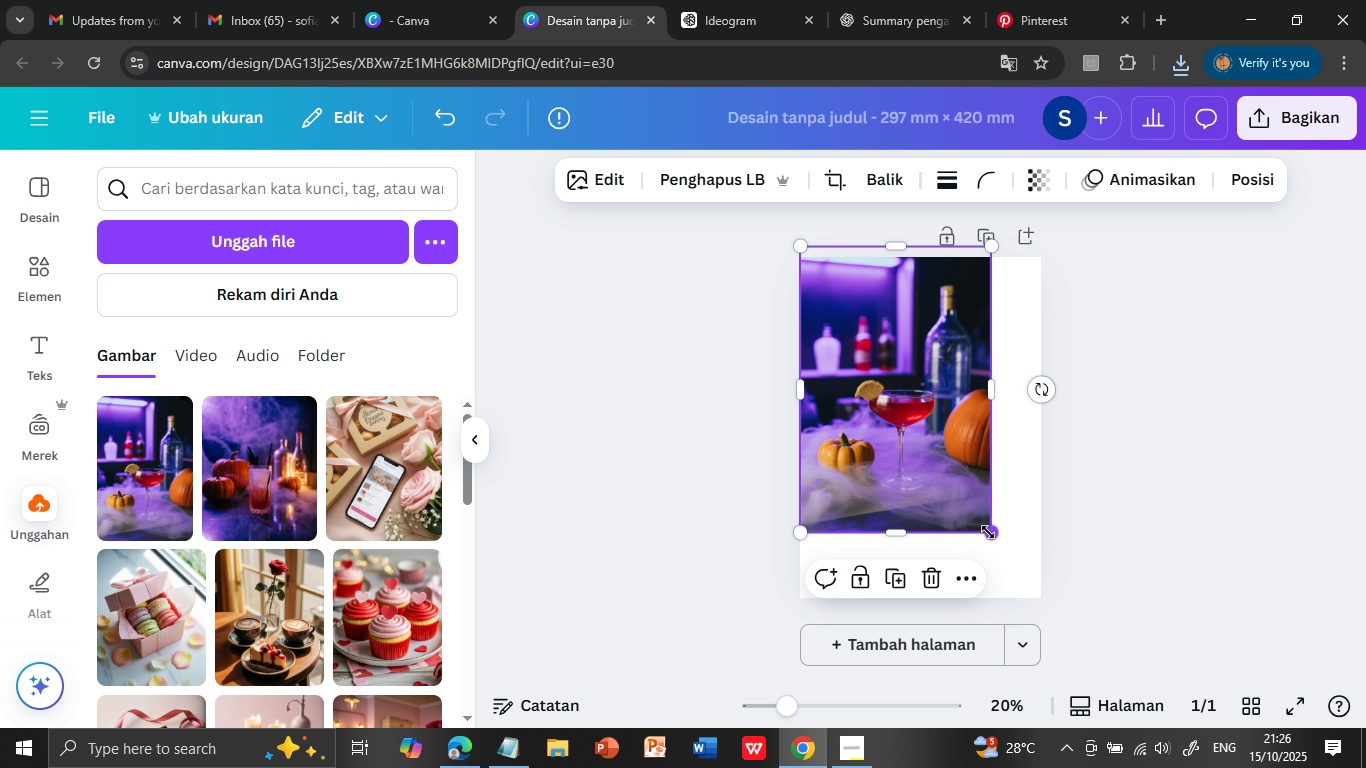 
left_click_drag(start_coordinate=[988, 532], to_coordinate=[1035, 598])
 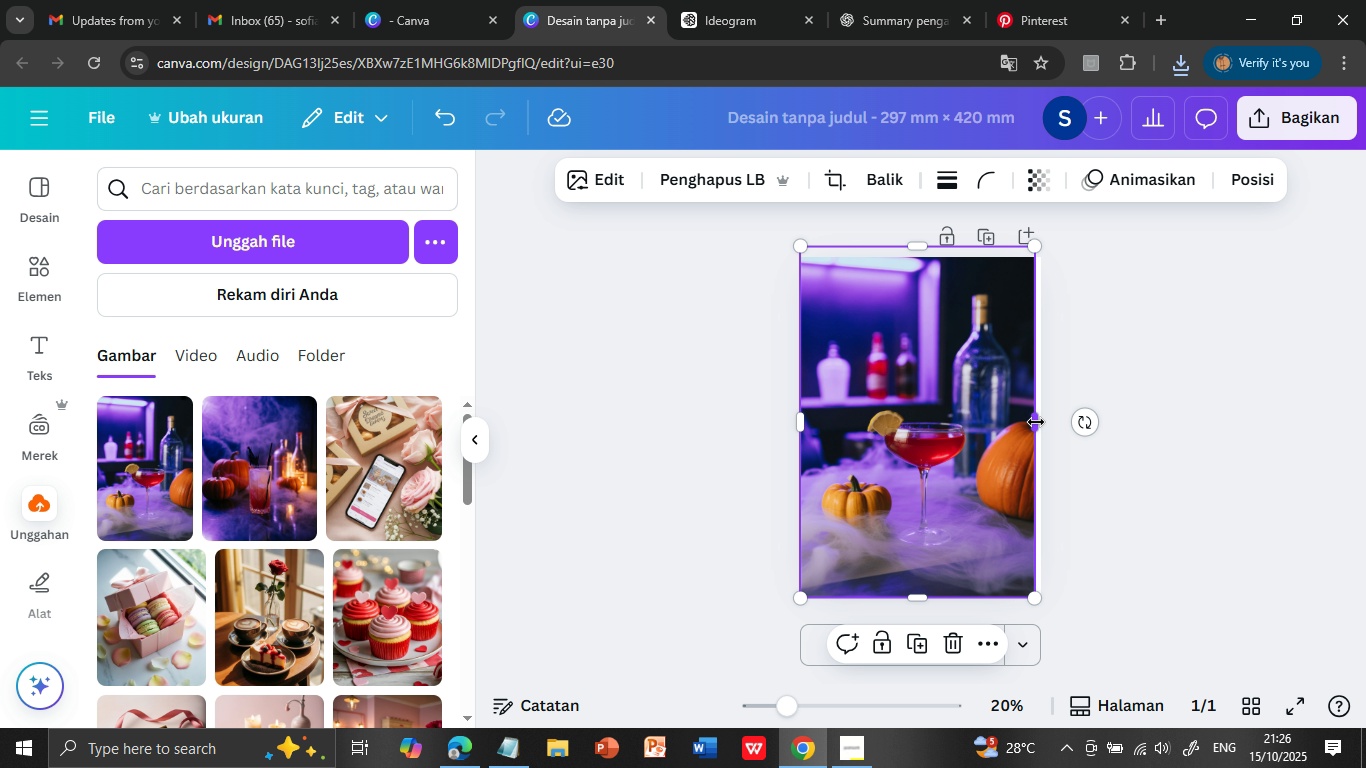 
left_click_drag(start_coordinate=[1036, 422], to_coordinate=[1045, 422])
 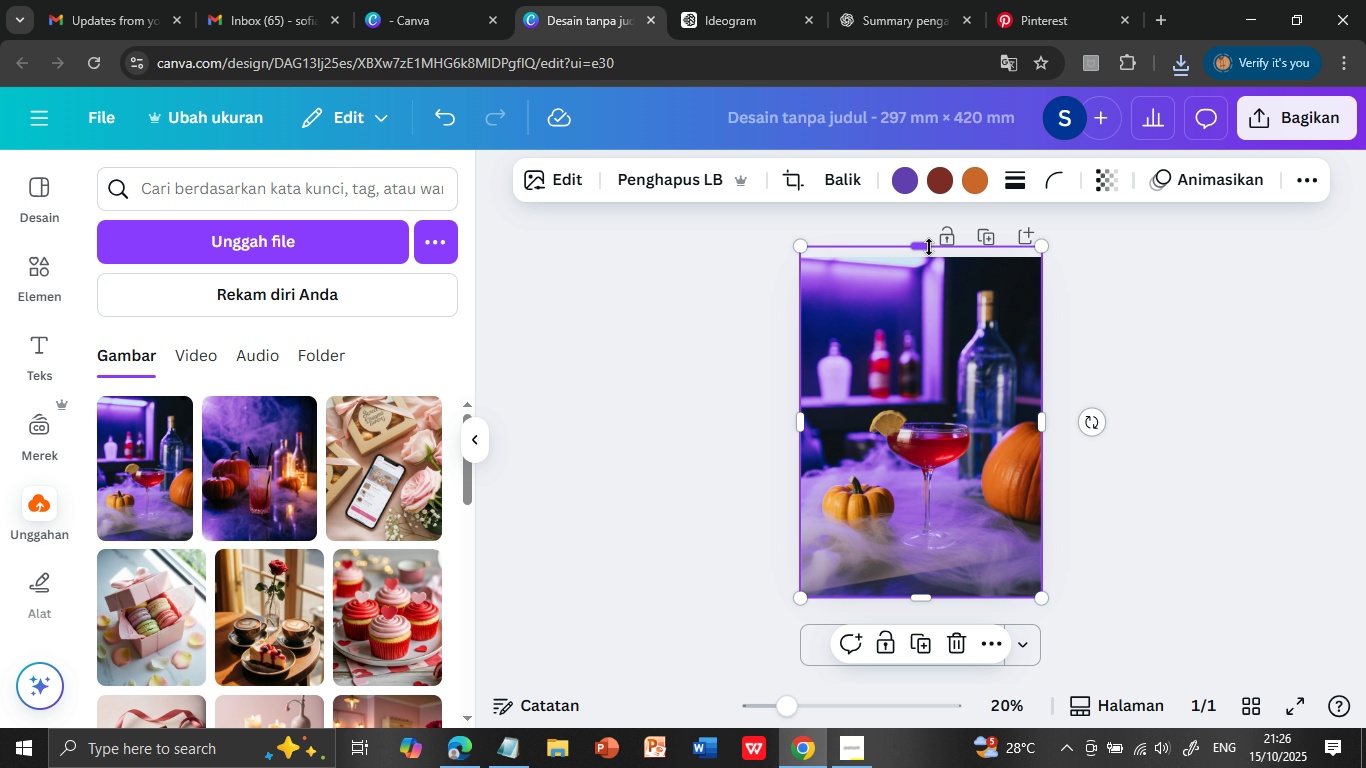 
left_click_drag(start_coordinate=[929, 247], to_coordinate=[926, 256])
 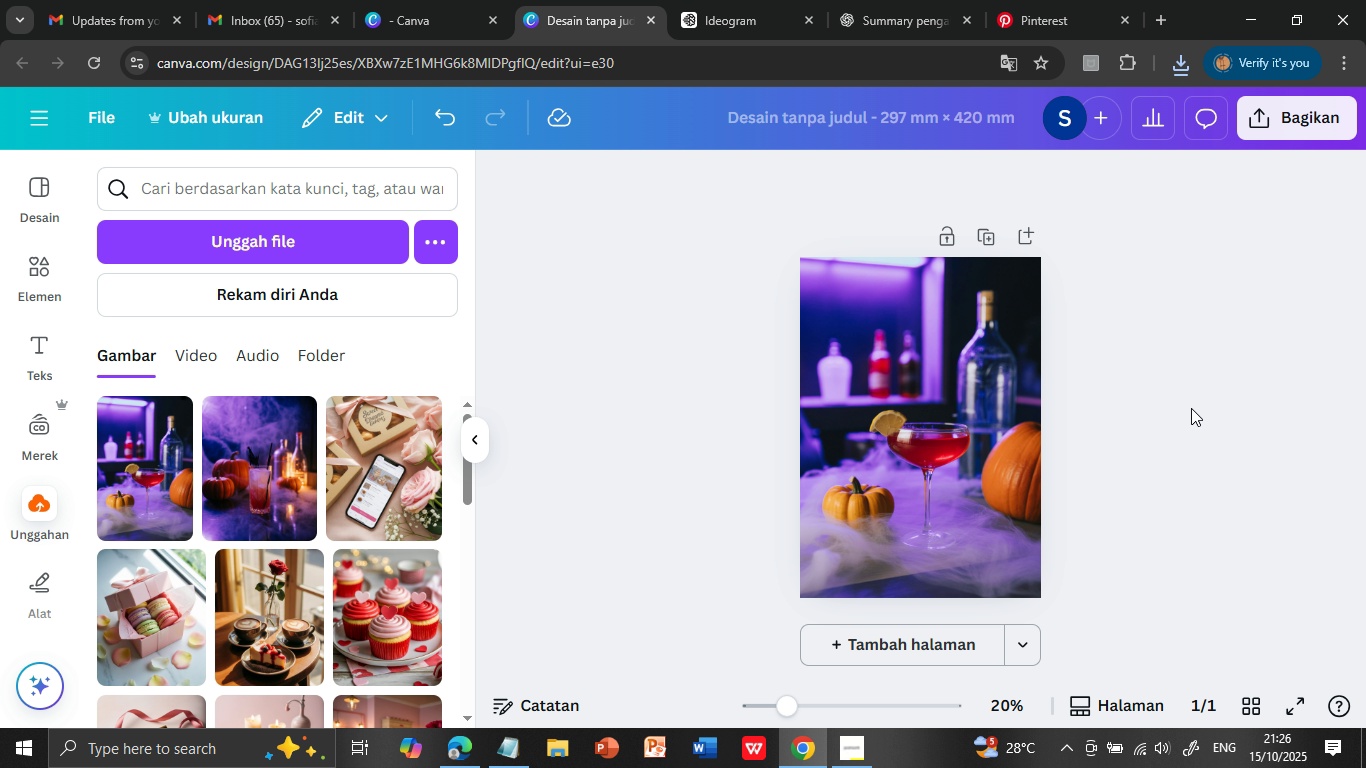 
left_click([1191, 408])
 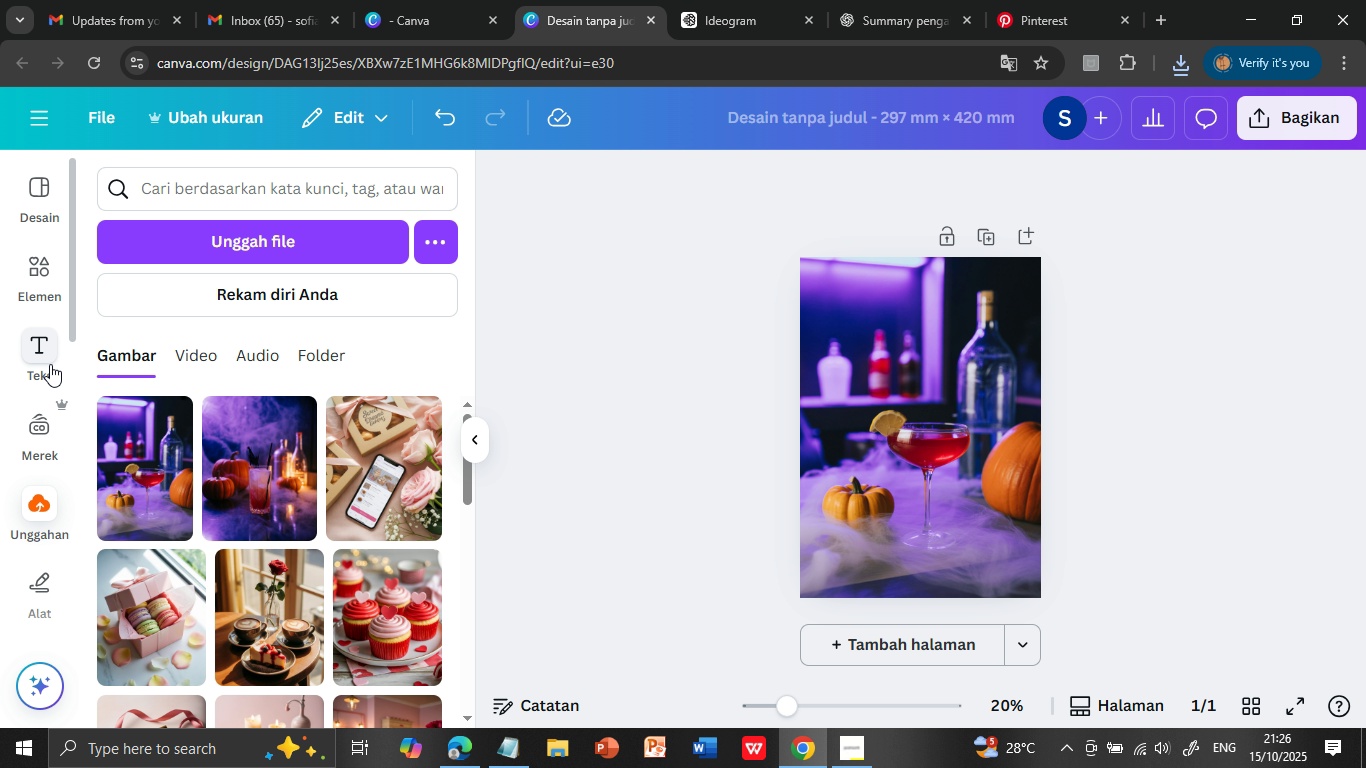 
left_click([49, 354])
 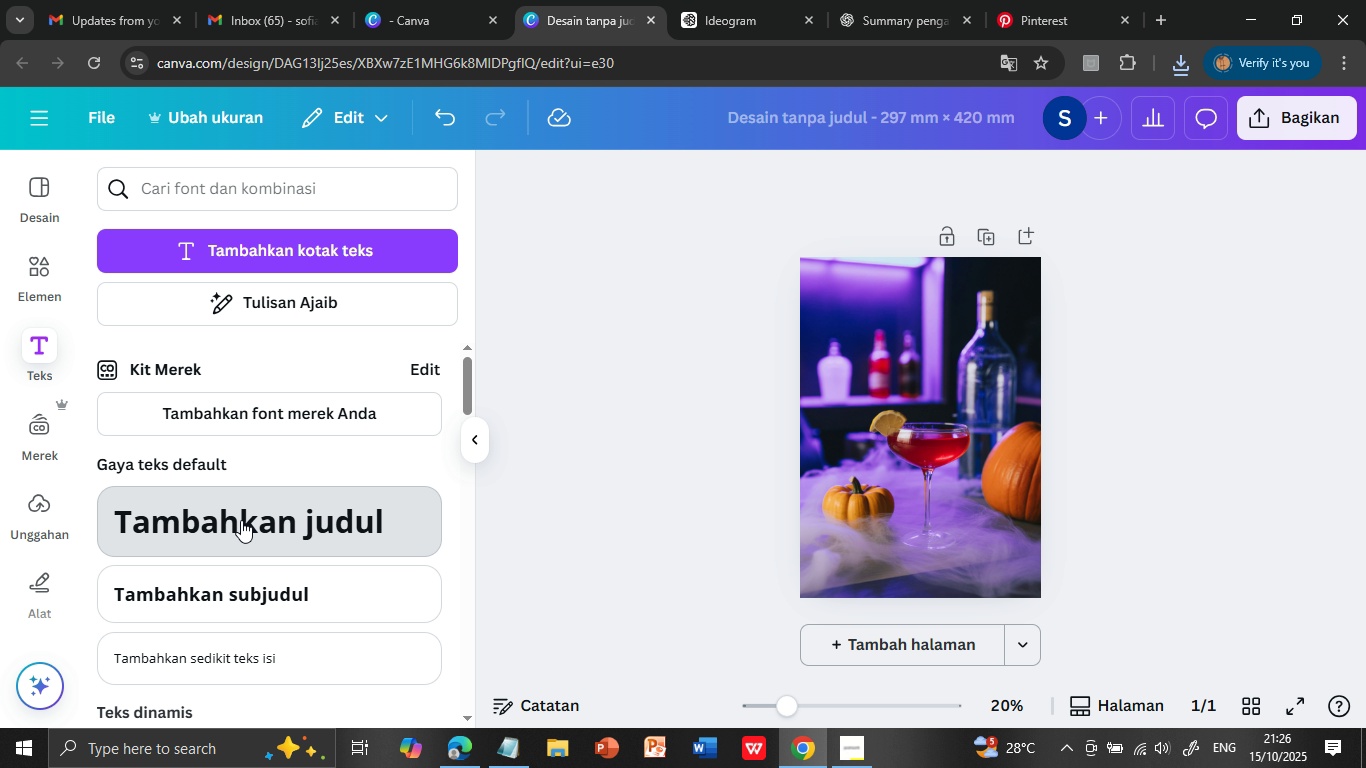 
left_click([246, 519])
 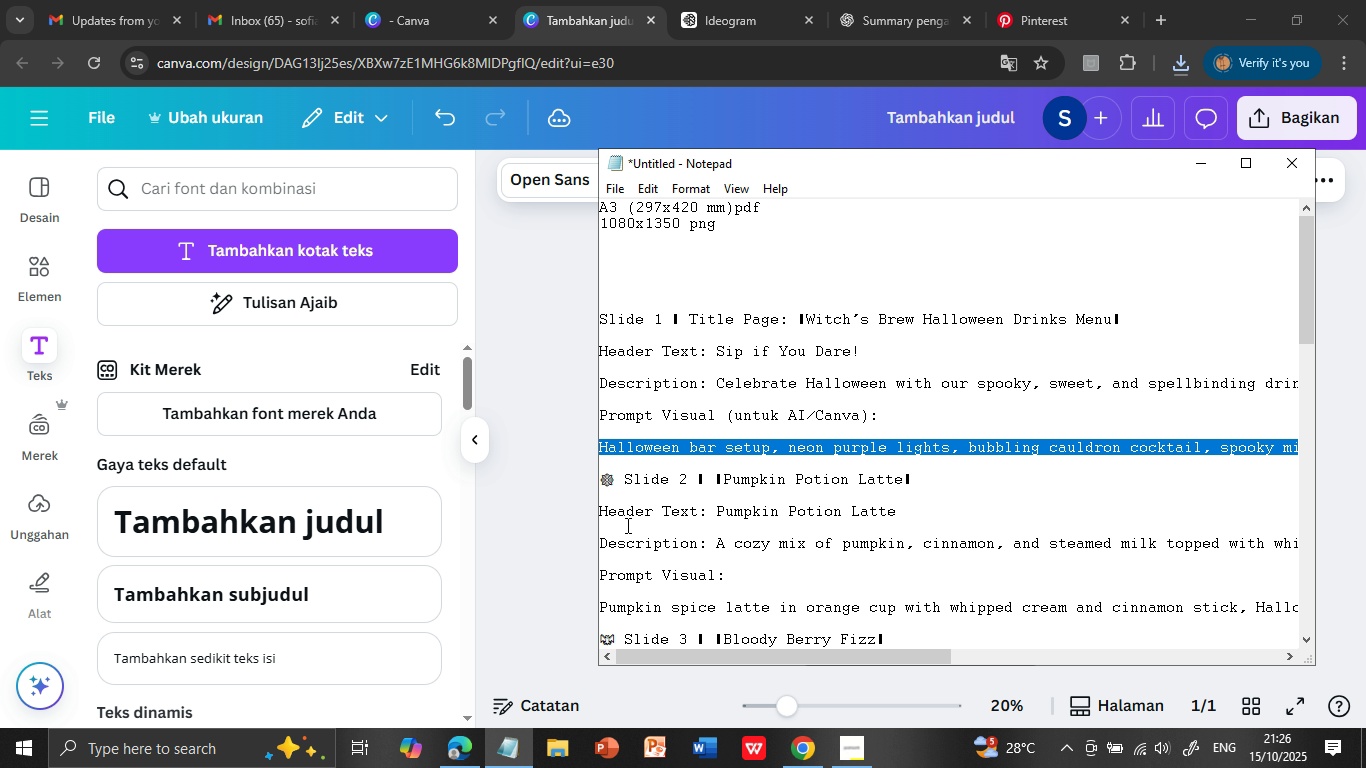 
left_click([516, 751])
 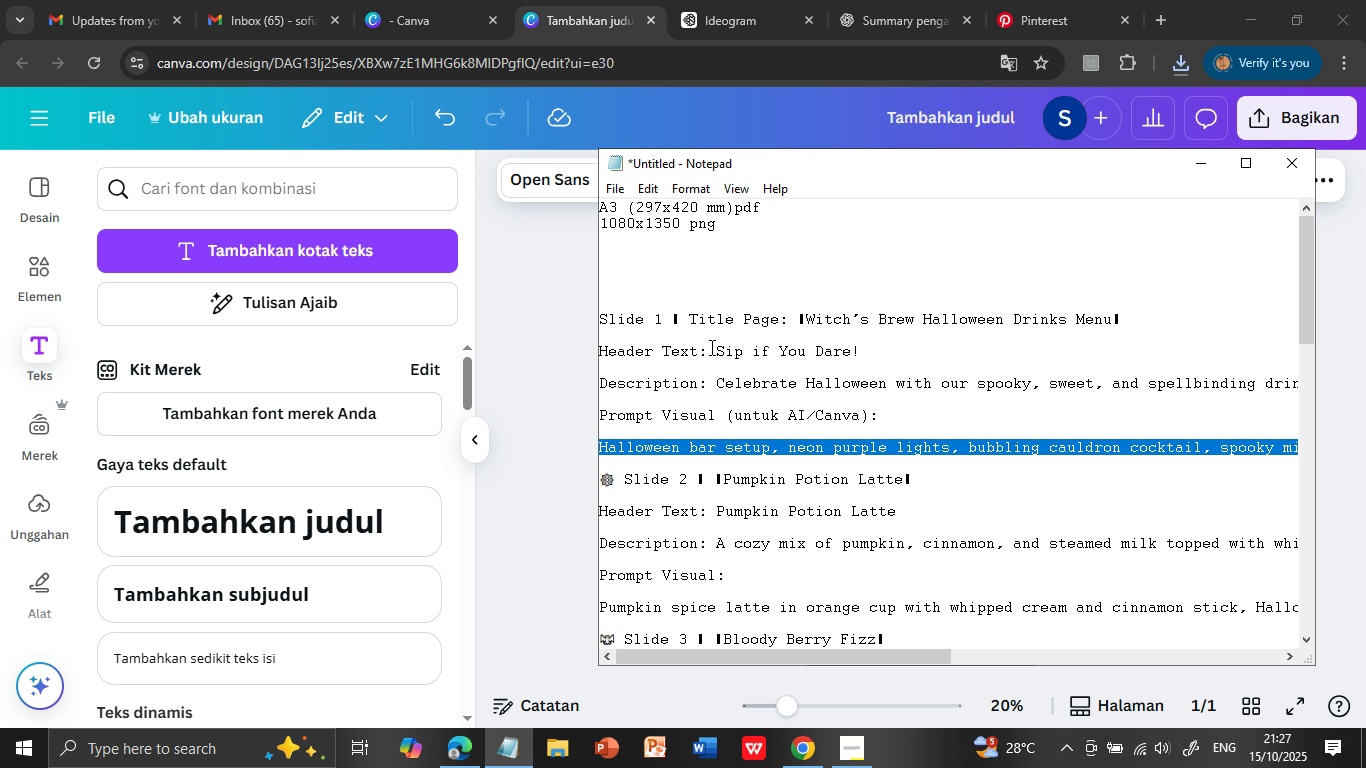 
left_click_drag(start_coordinate=[711, 347], to_coordinate=[730, 345])
 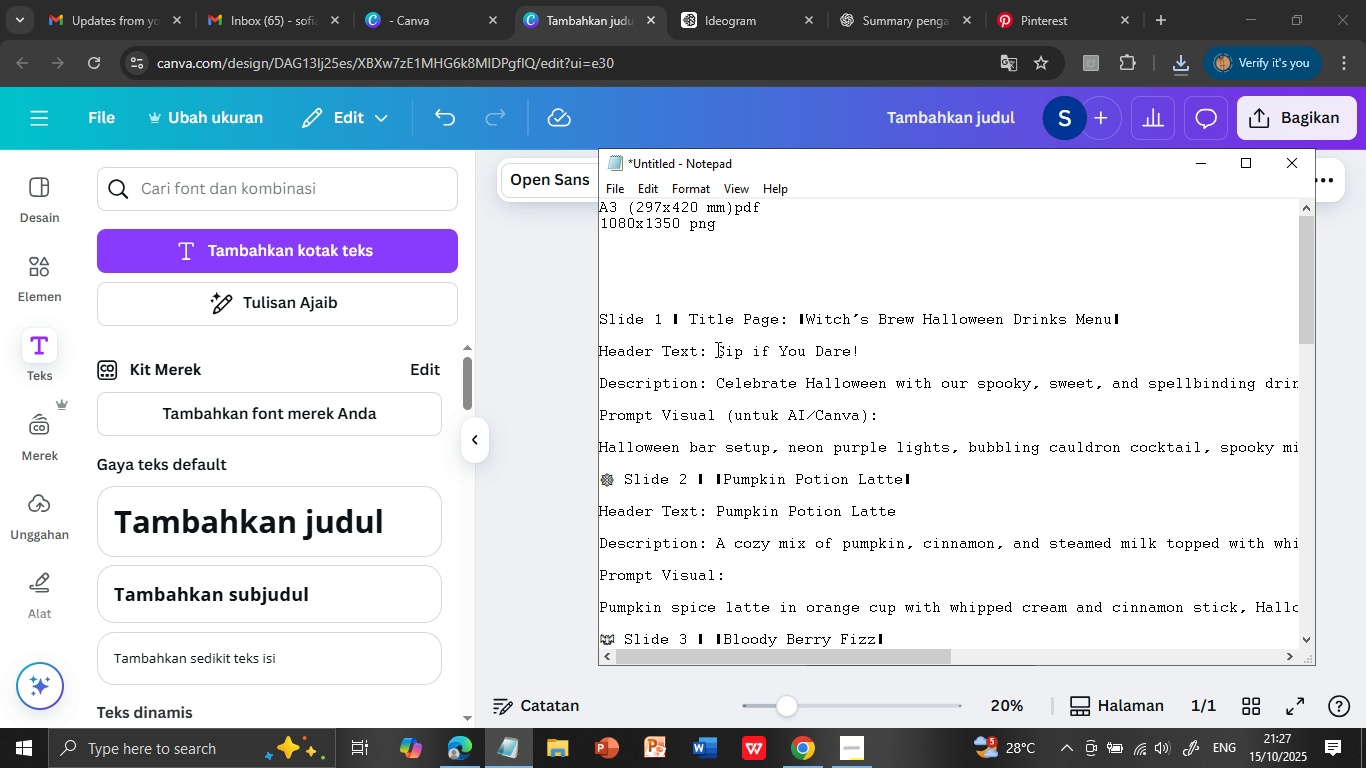 
left_click([727, 349])
 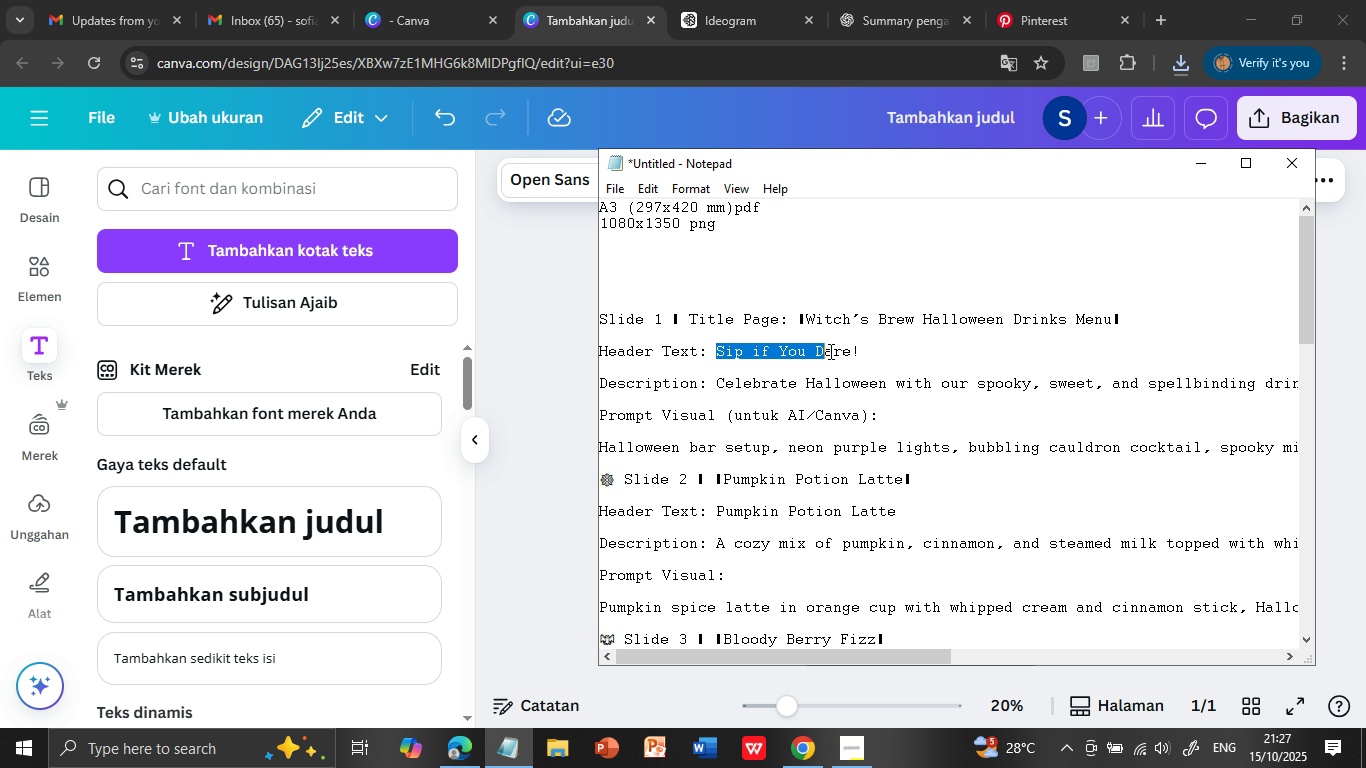 
left_click_drag(start_coordinate=[716, 349], to_coordinate=[860, 355])
 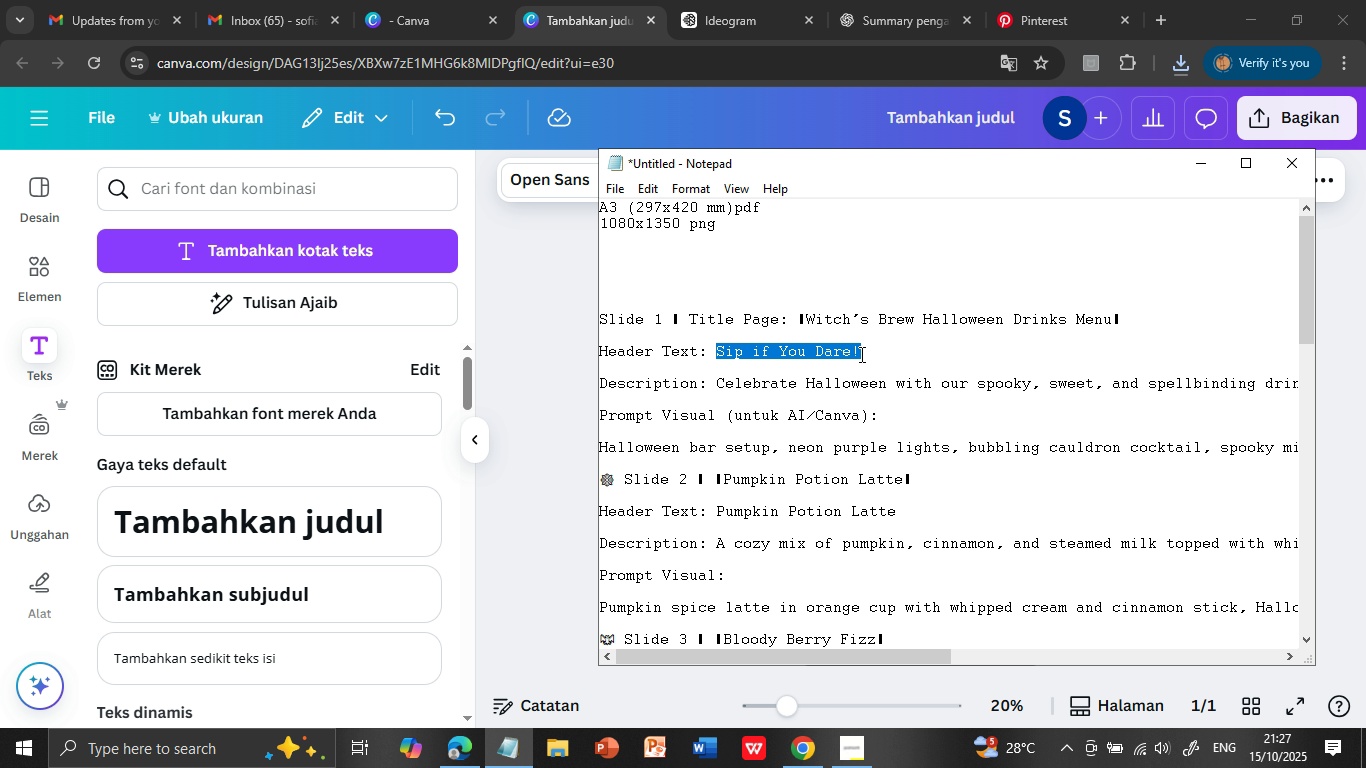 
hold_key(key=ControlLeft, duration=0.66)
 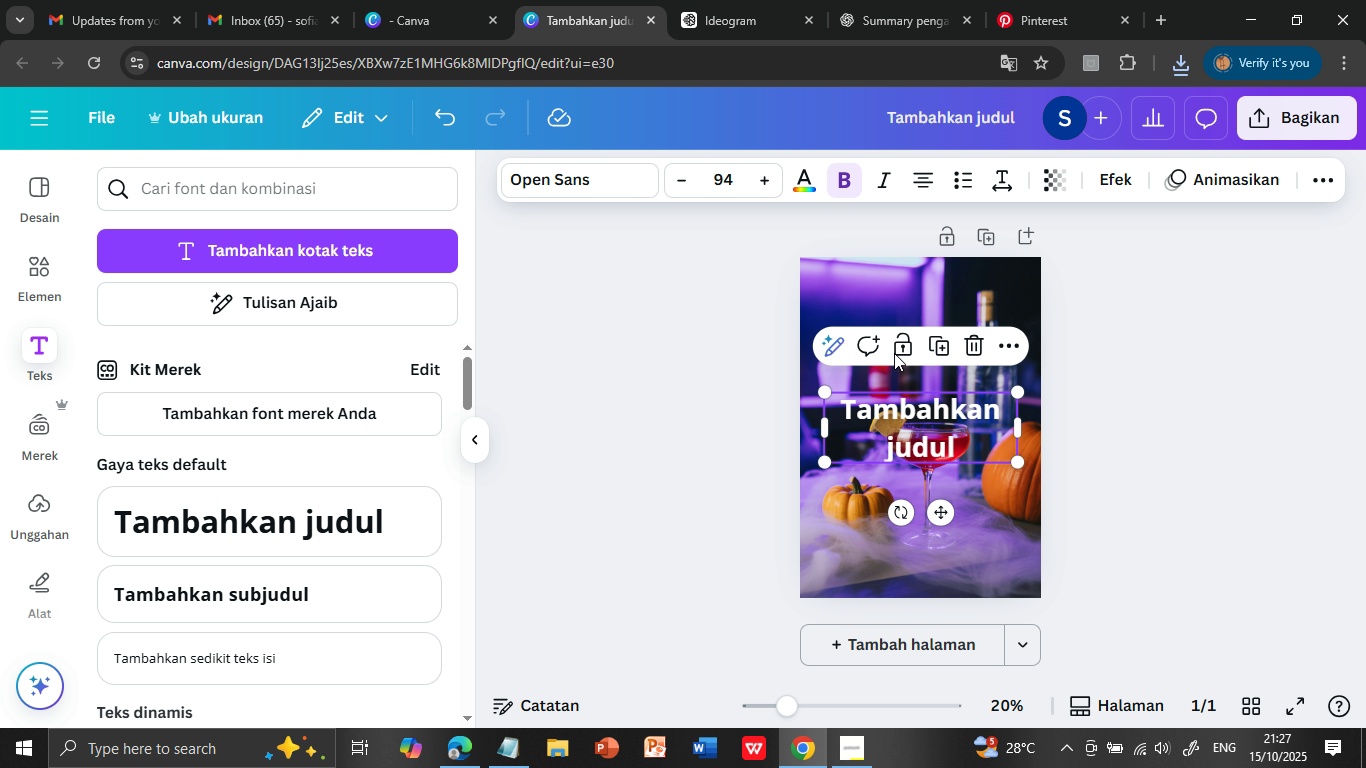 
hold_key(key=C, duration=0.37)
 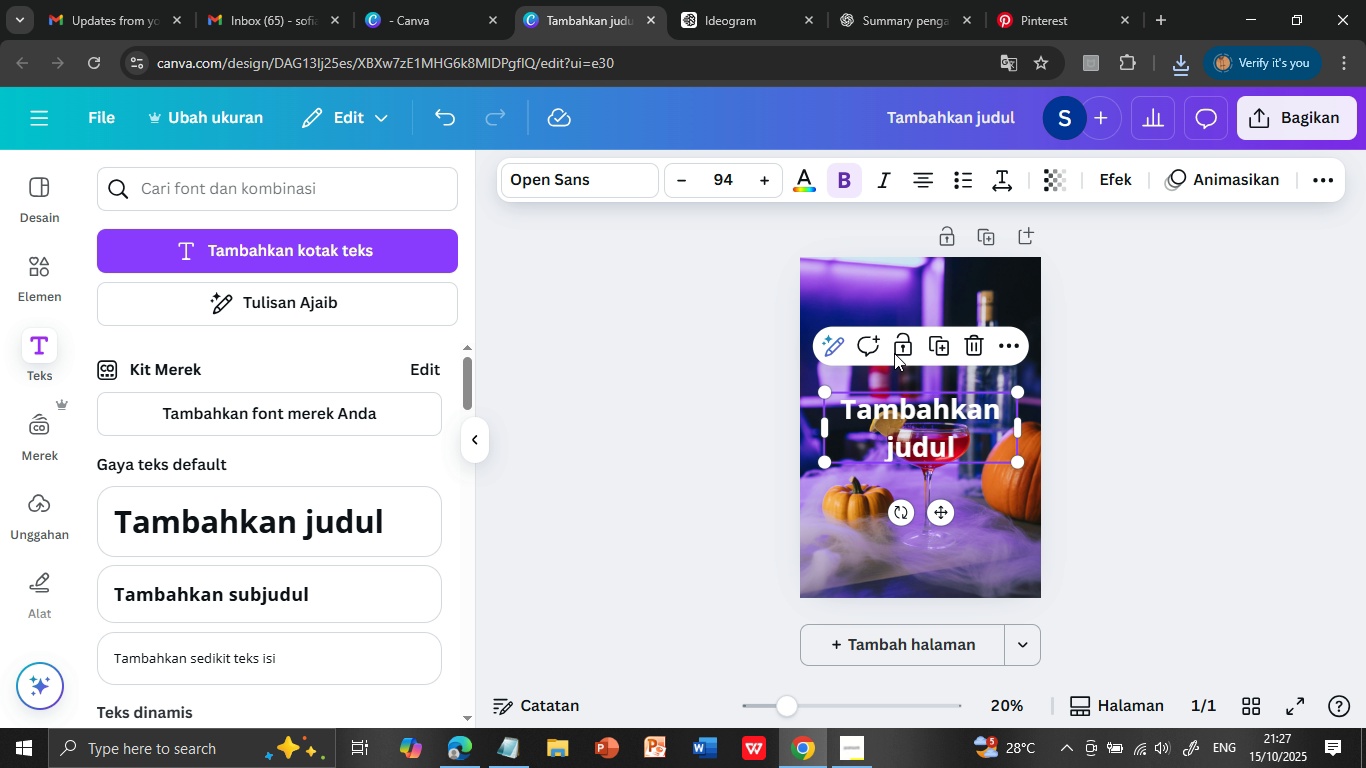 
left_click([622, 11])
 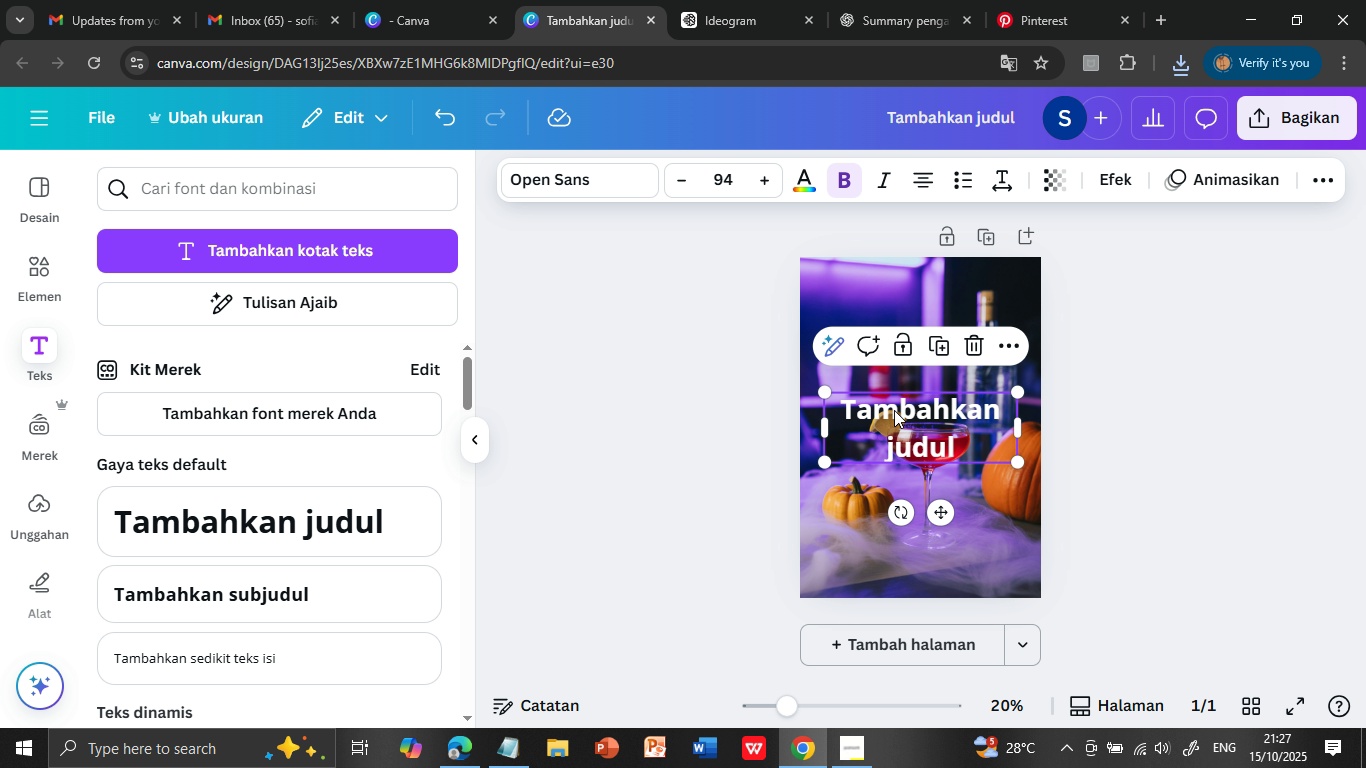 
double_click([894, 410])
 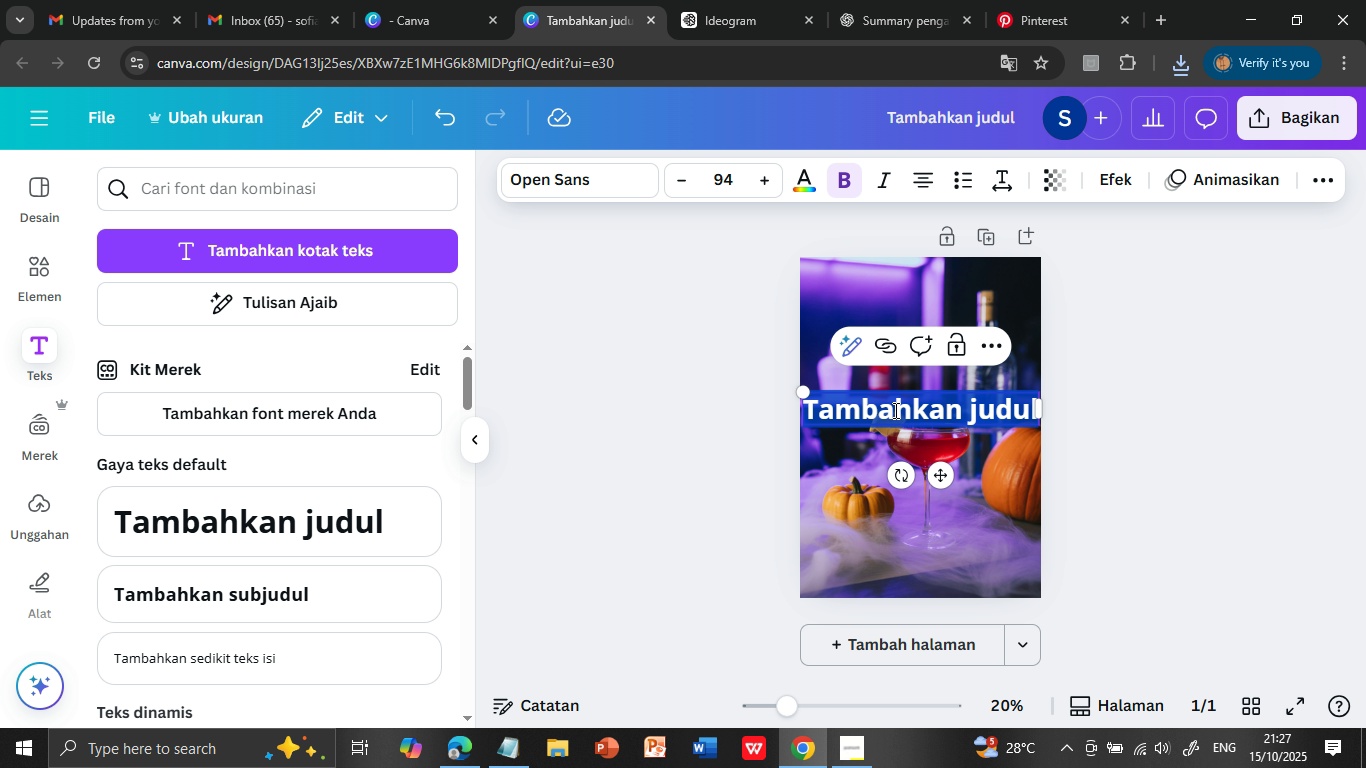 
left_click([894, 410])
 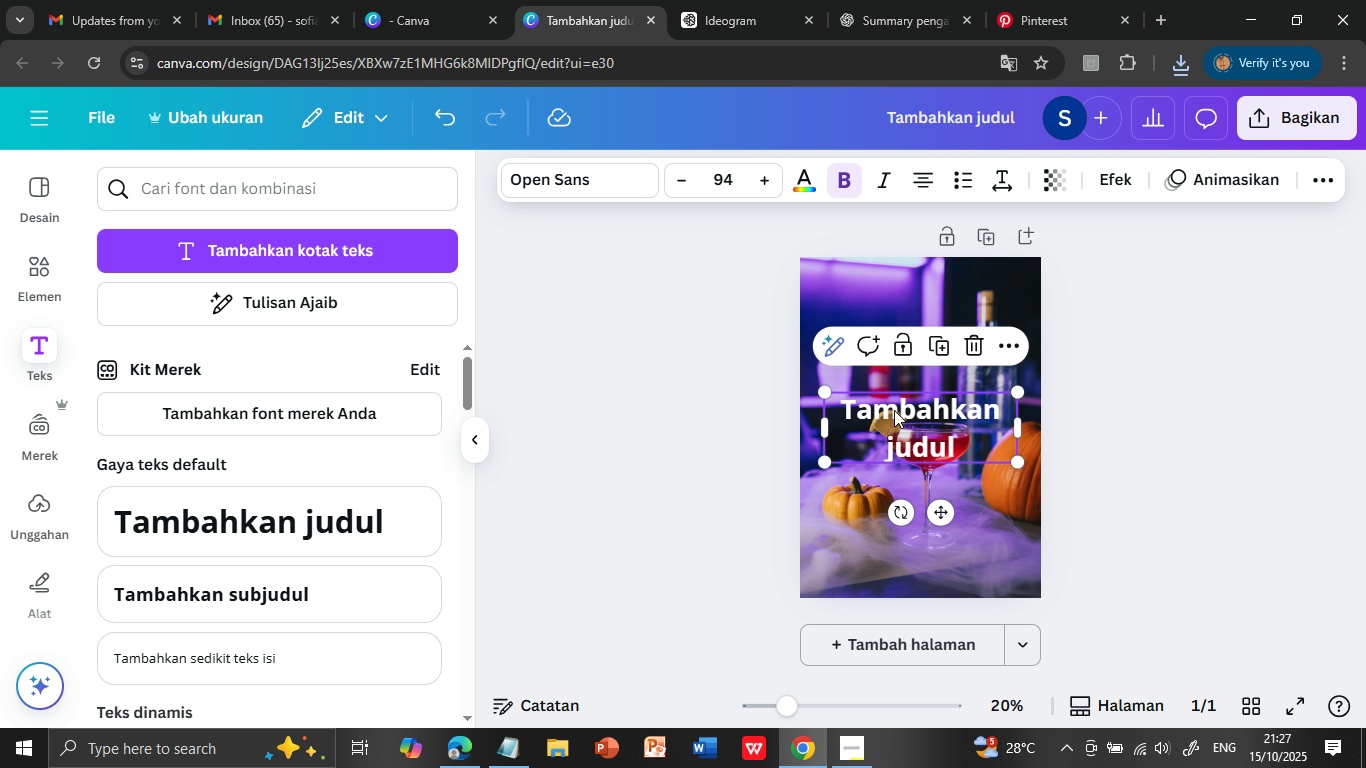 
triple_click([894, 410])
 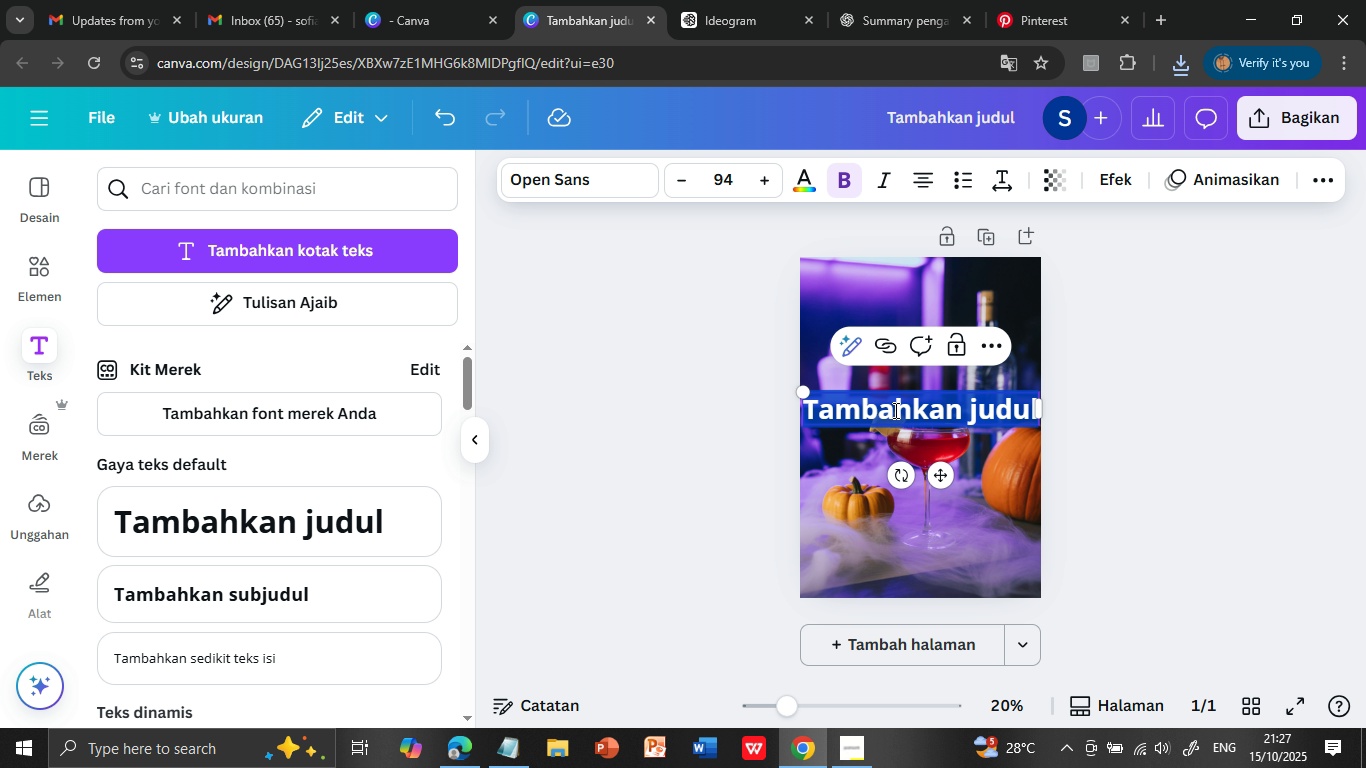 
hold_key(key=ControlLeft, duration=0.67)
 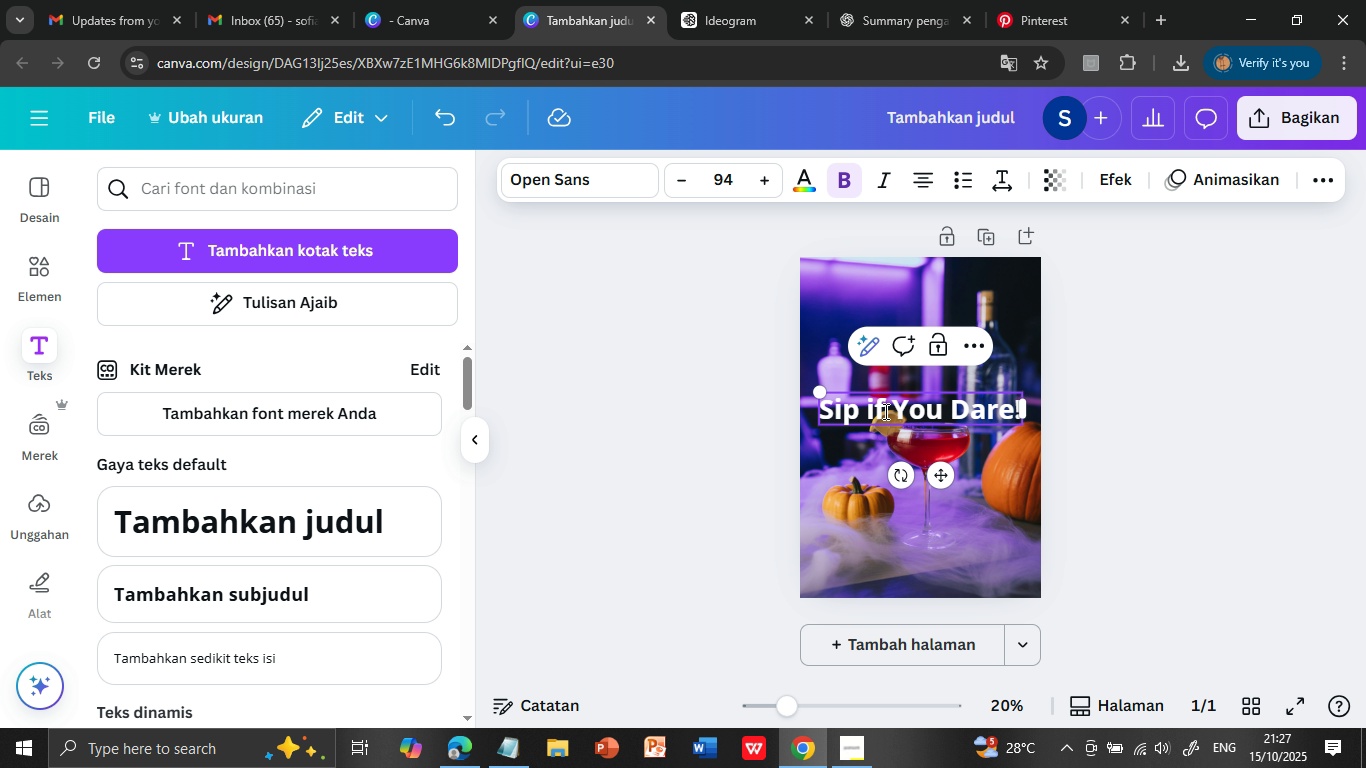 
hold_key(key=V, duration=0.78)
 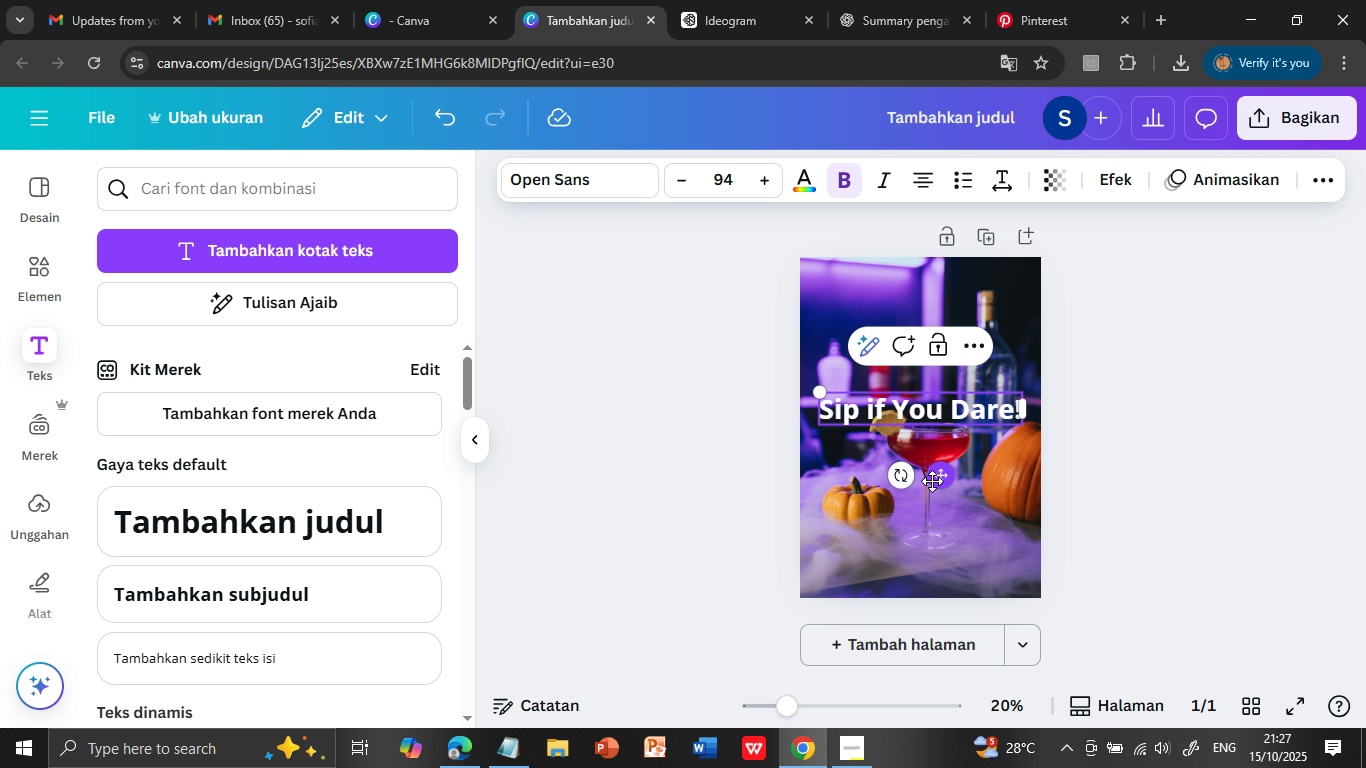 
left_click_drag(start_coordinate=[932, 481], to_coordinate=[930, 383])
 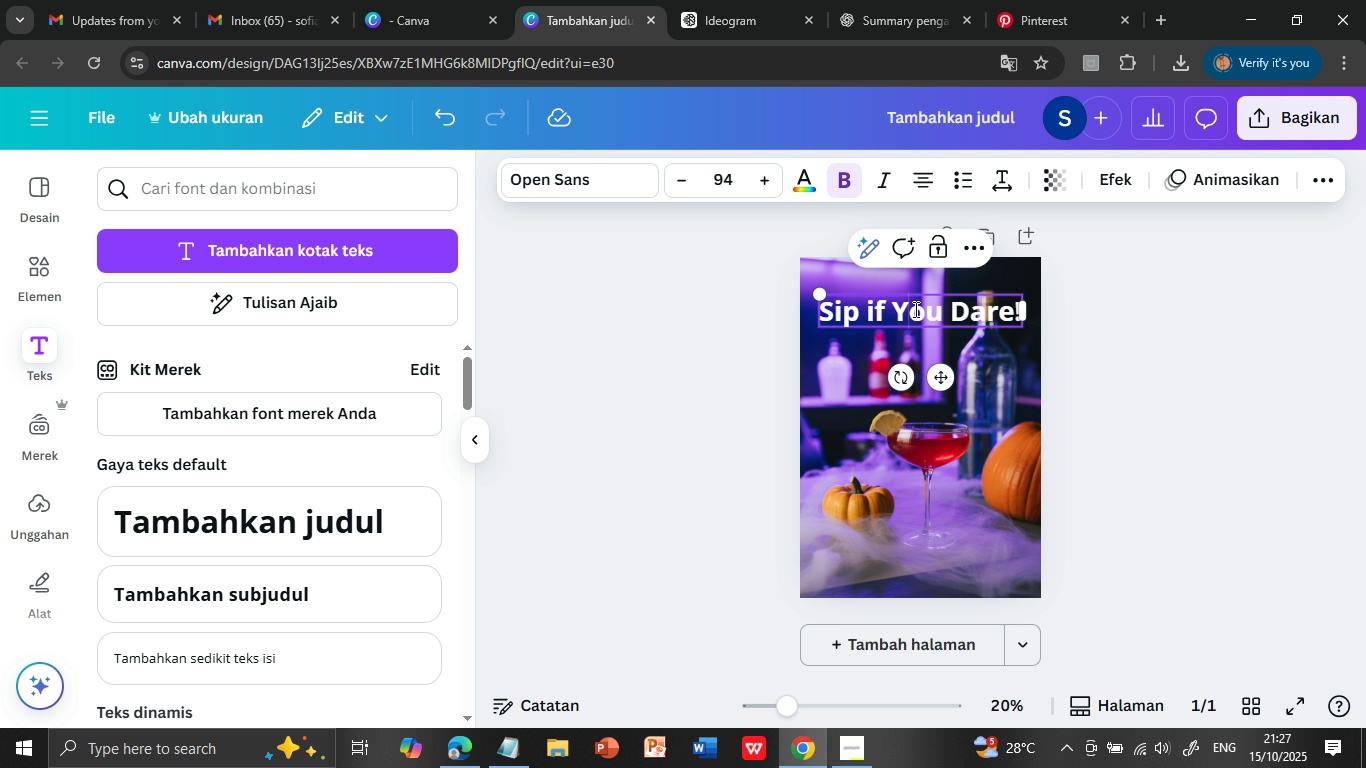 
double_click([914, 309])
 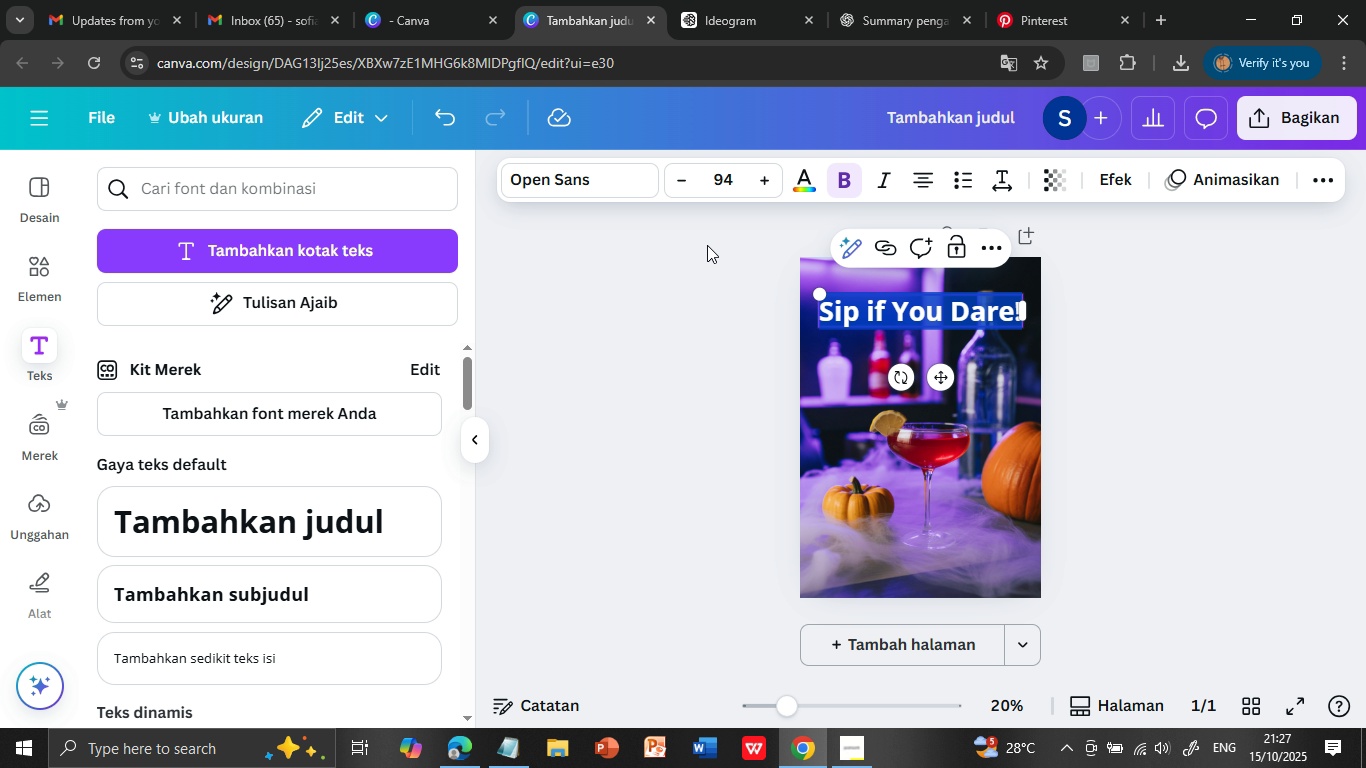 
triple_click([914, 309])
 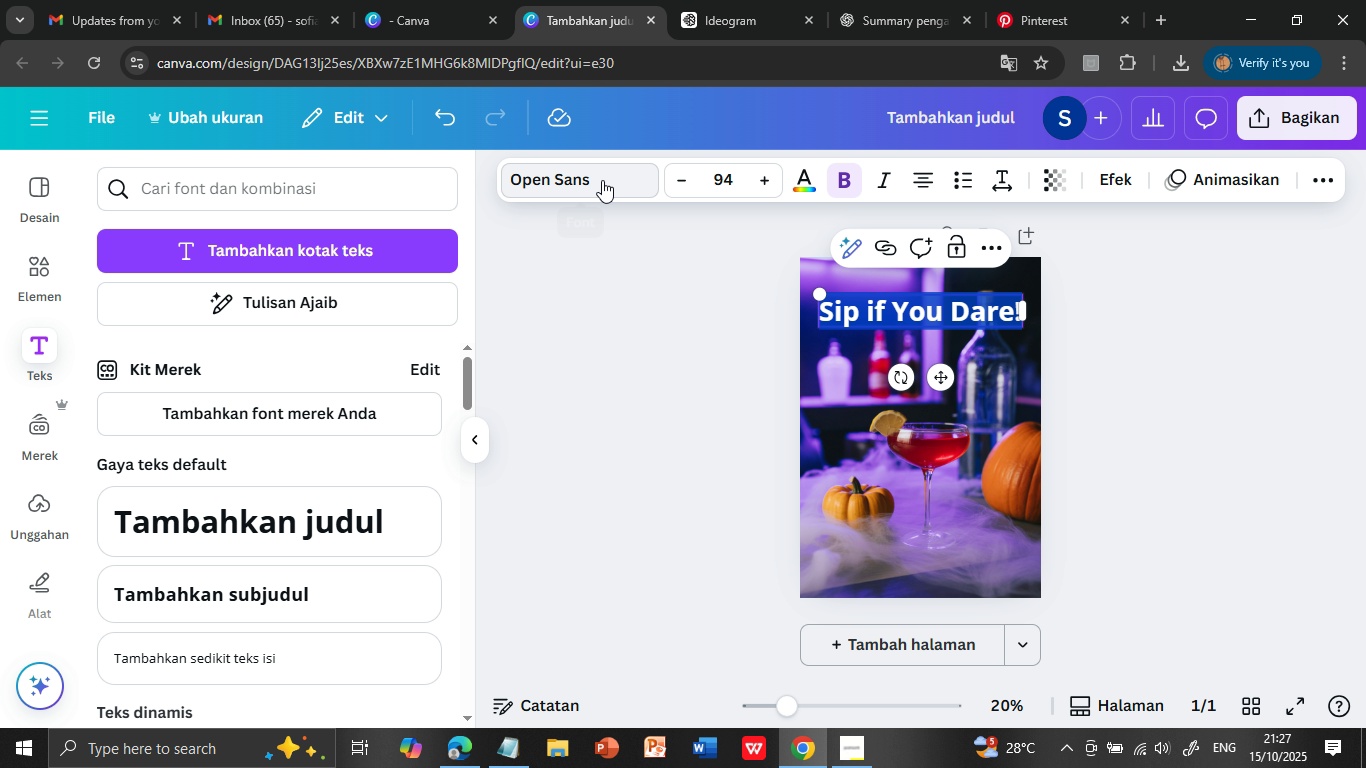 
left_click([602, 180])
 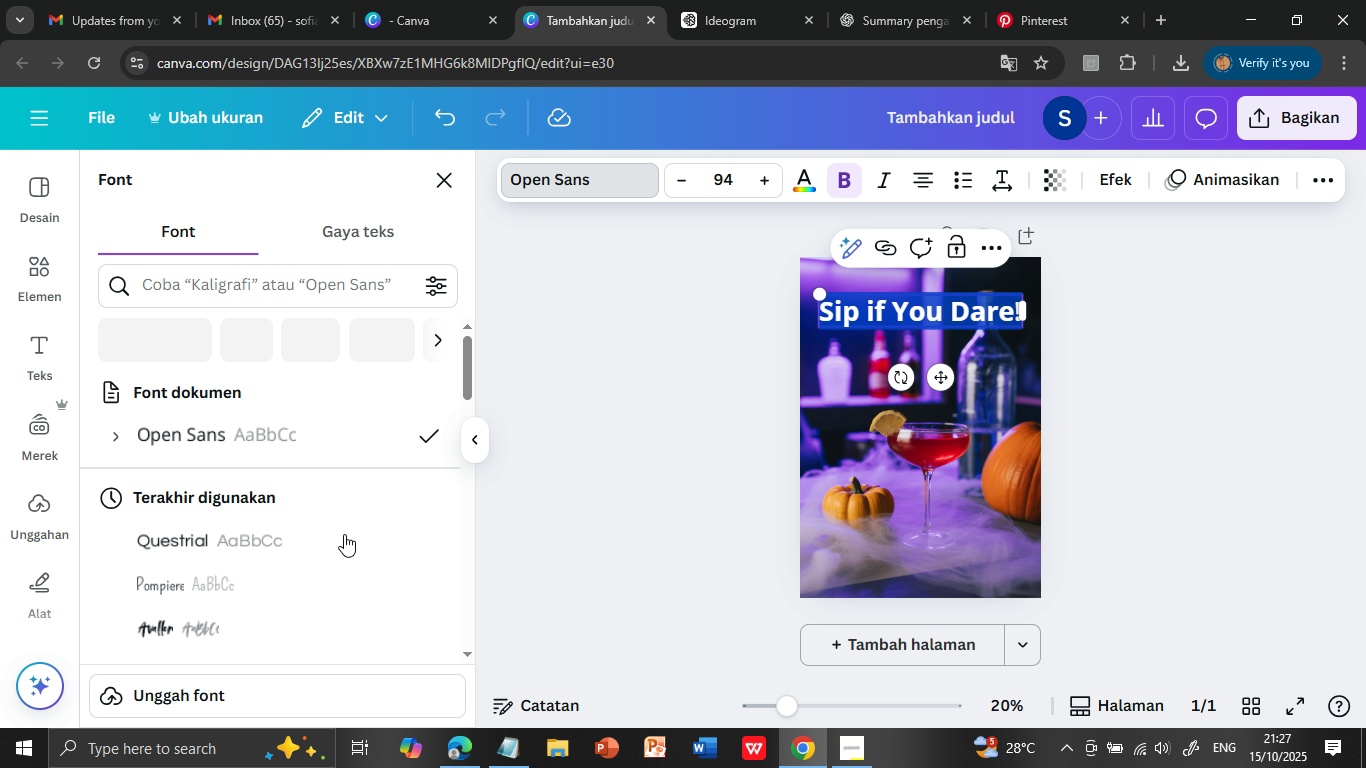 
wait(9.15)
 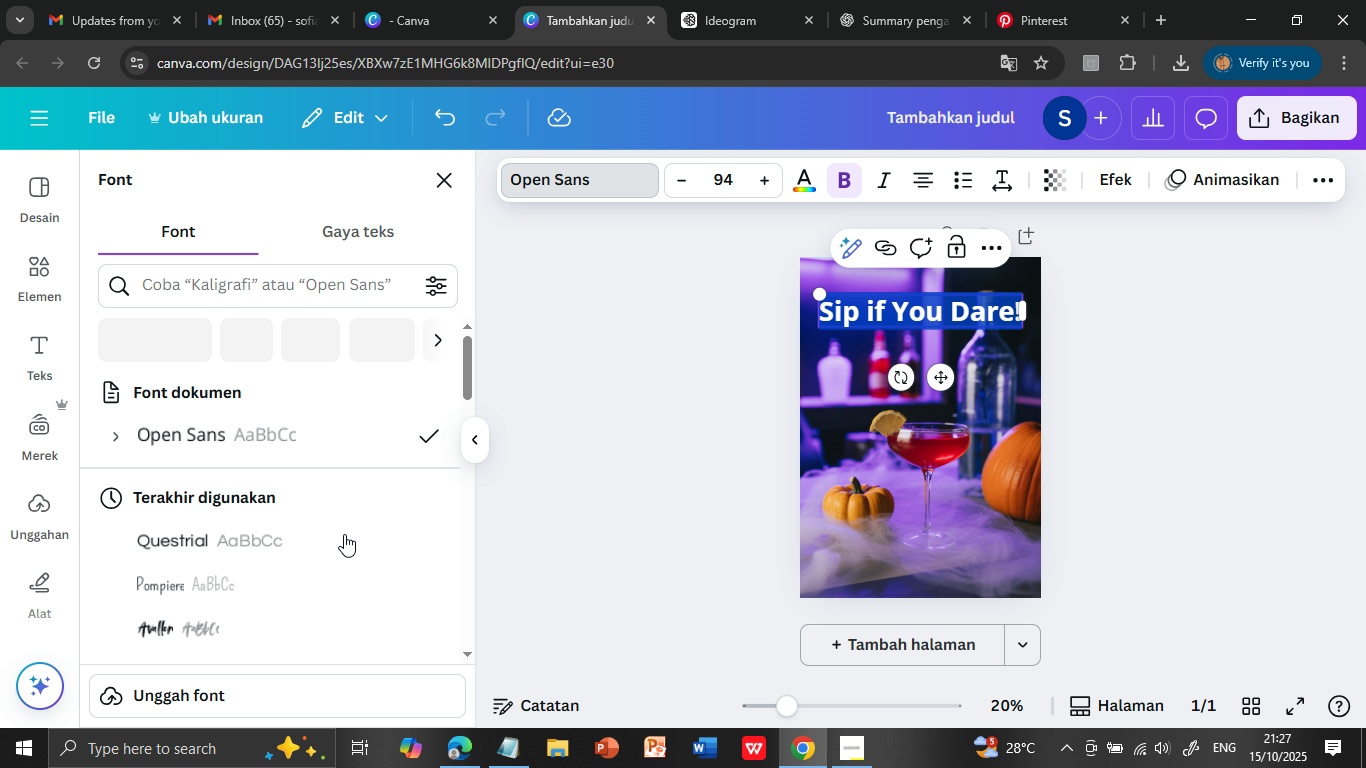 
left_click([254, 284])
 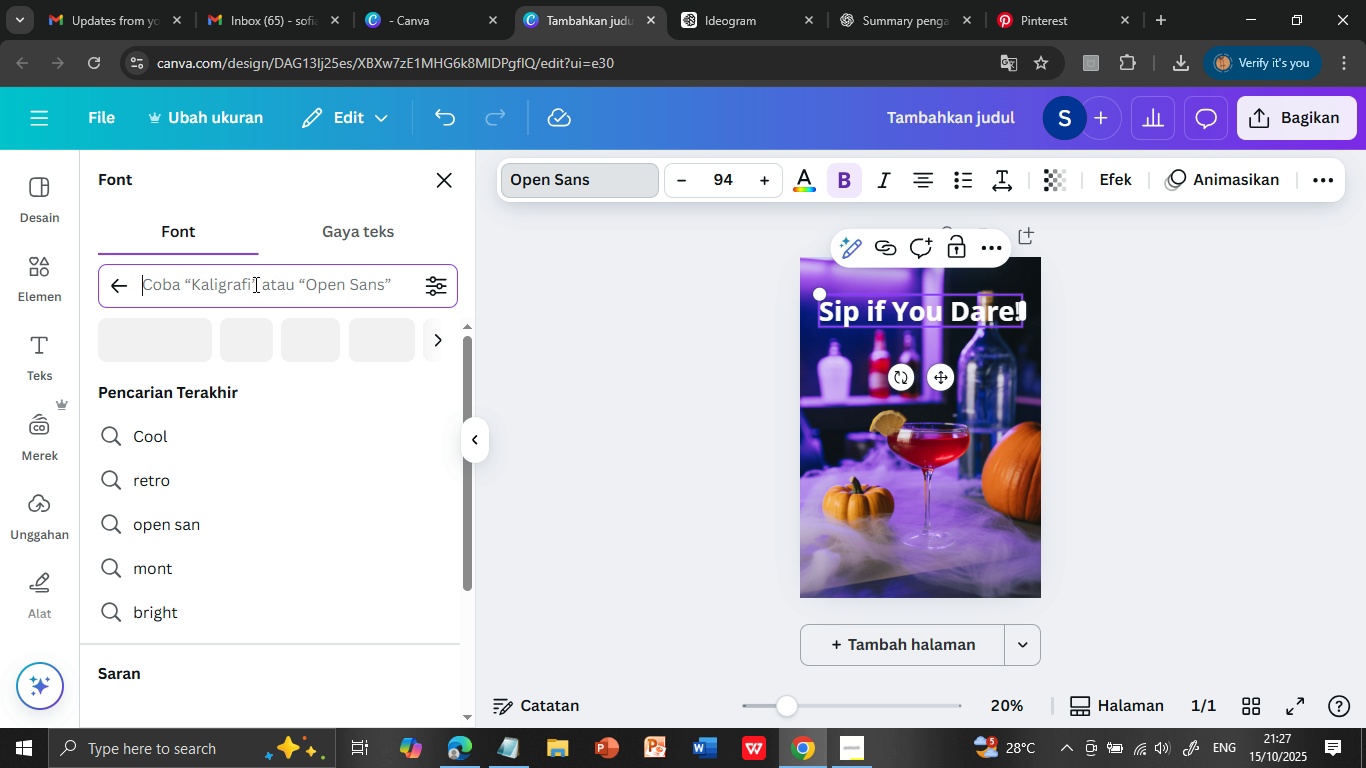 
type(haloee)
 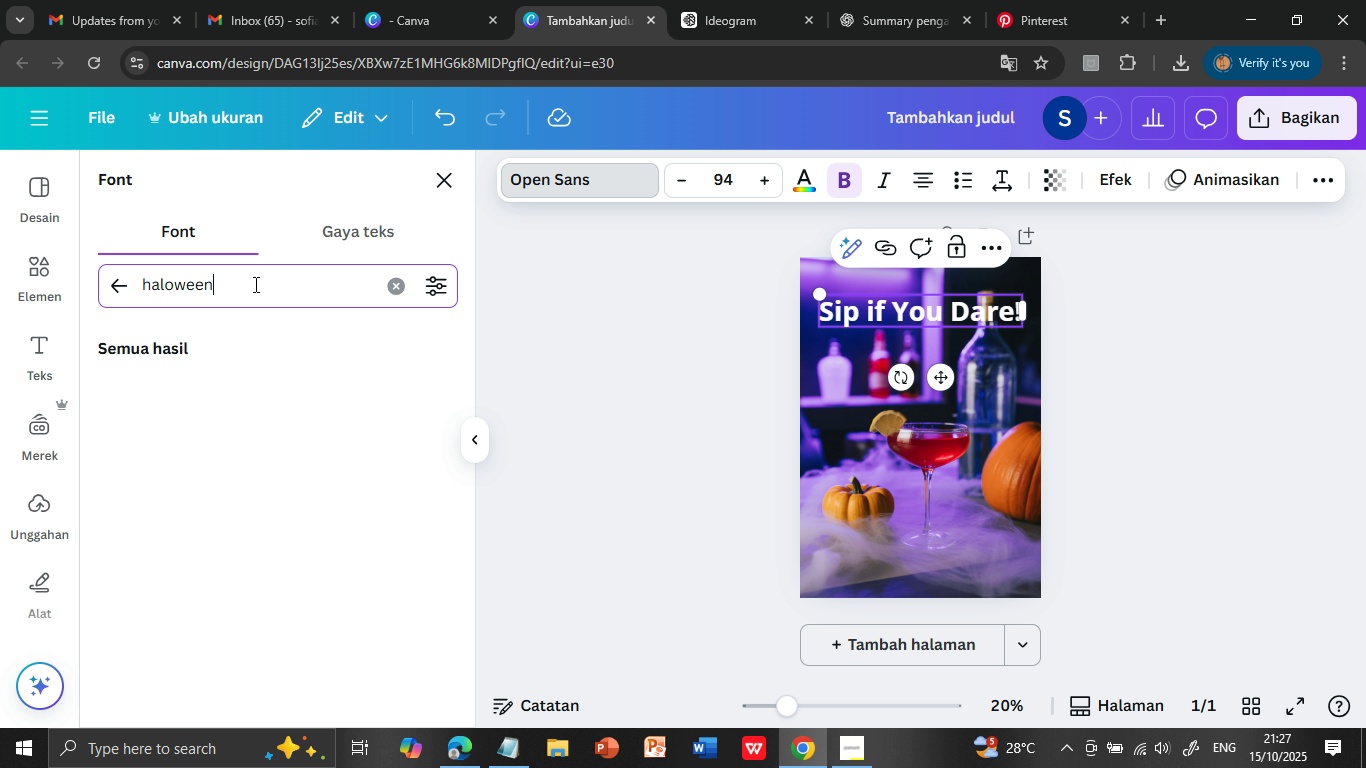 
hold_key(key=W, duration=0.59)
 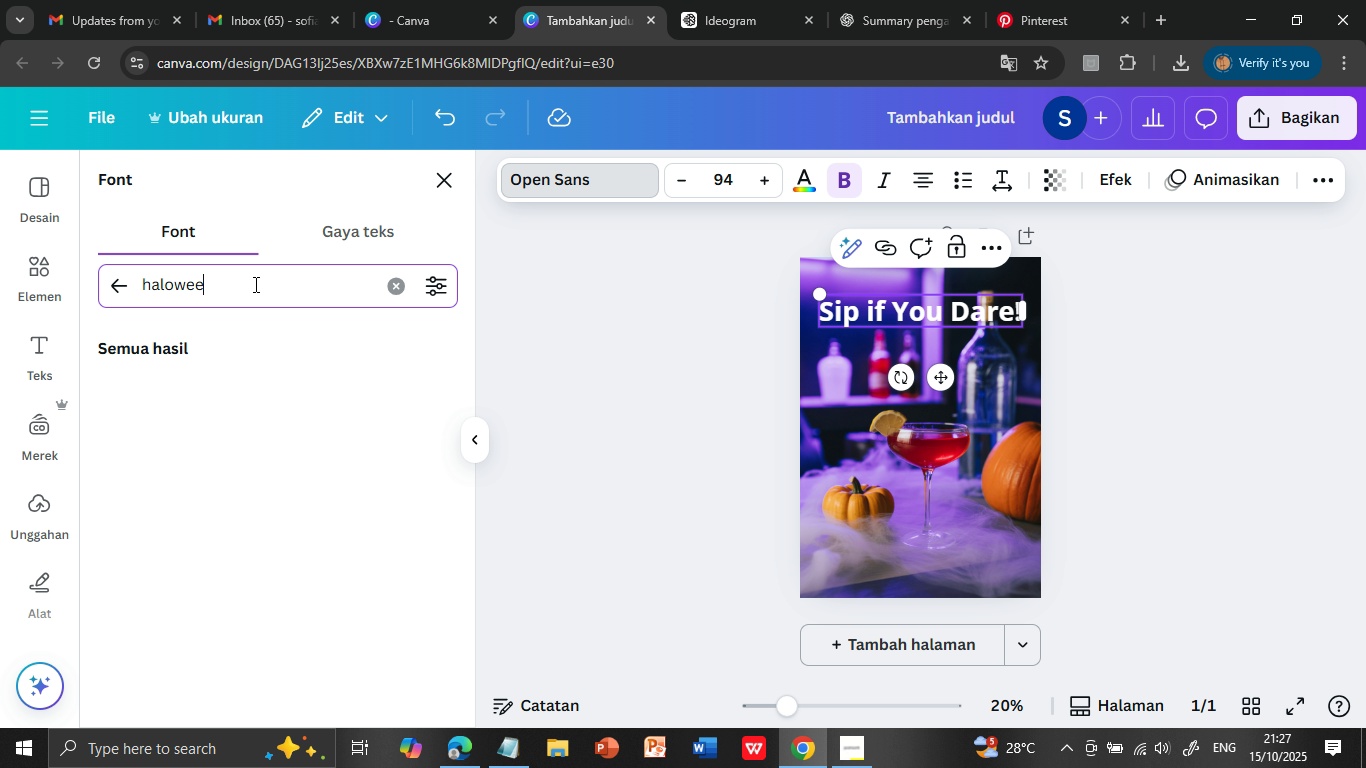 
hold_key(key=N, duration=0.3)
 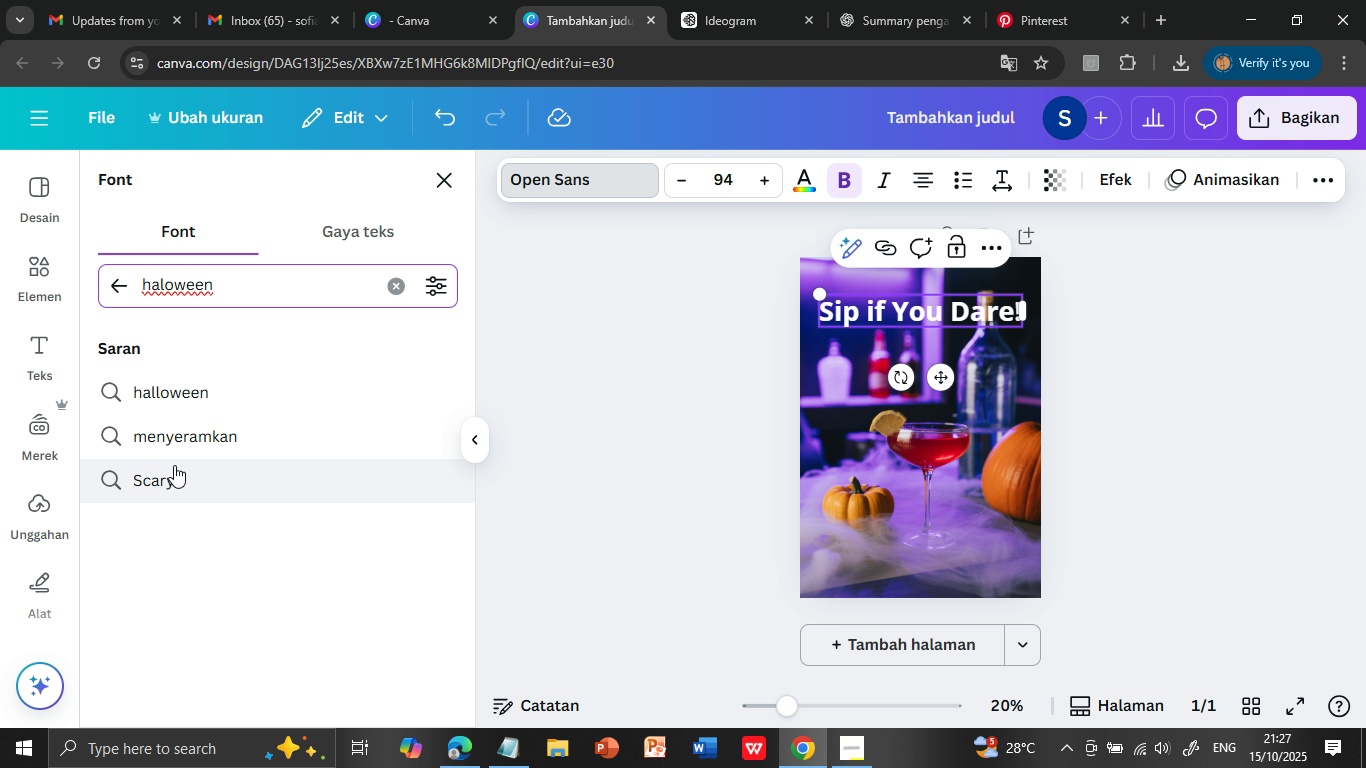 
left_click([180, 469])
 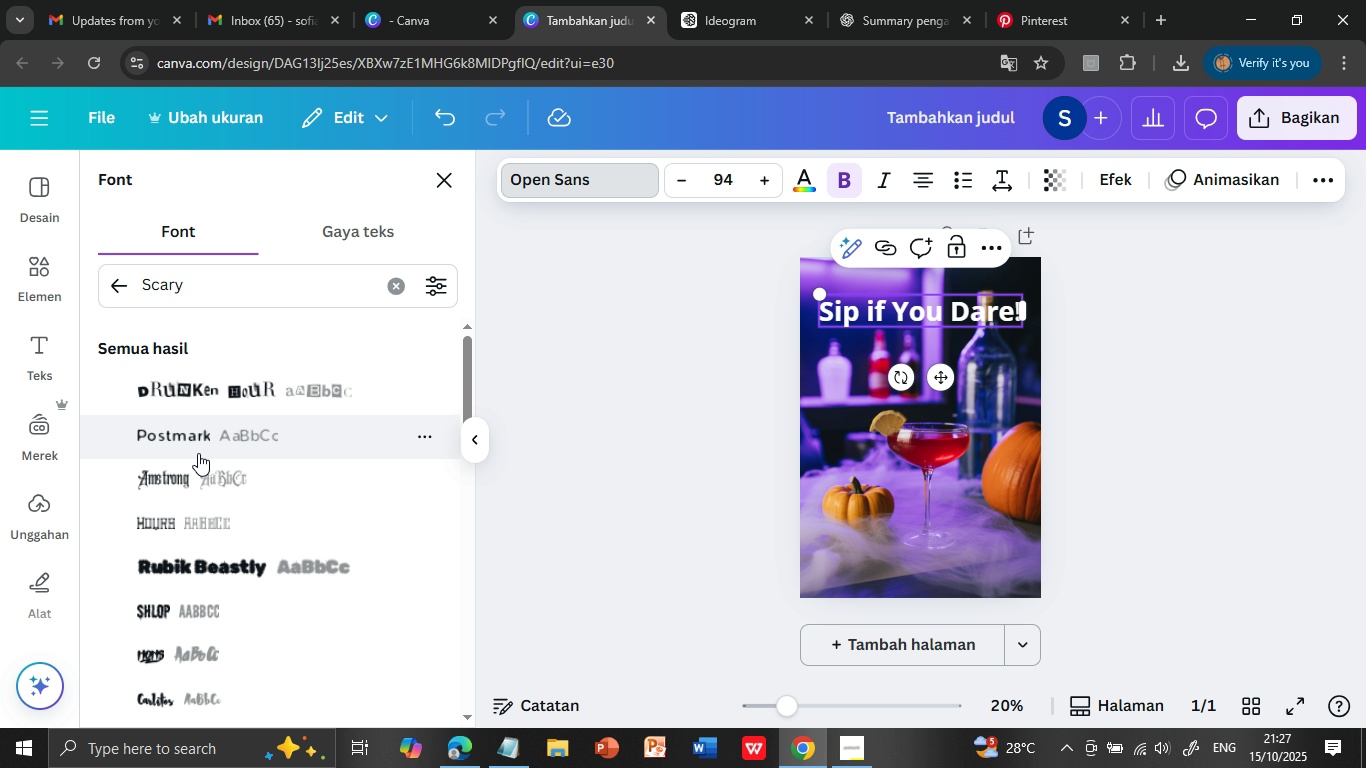 
wait(8.65)
 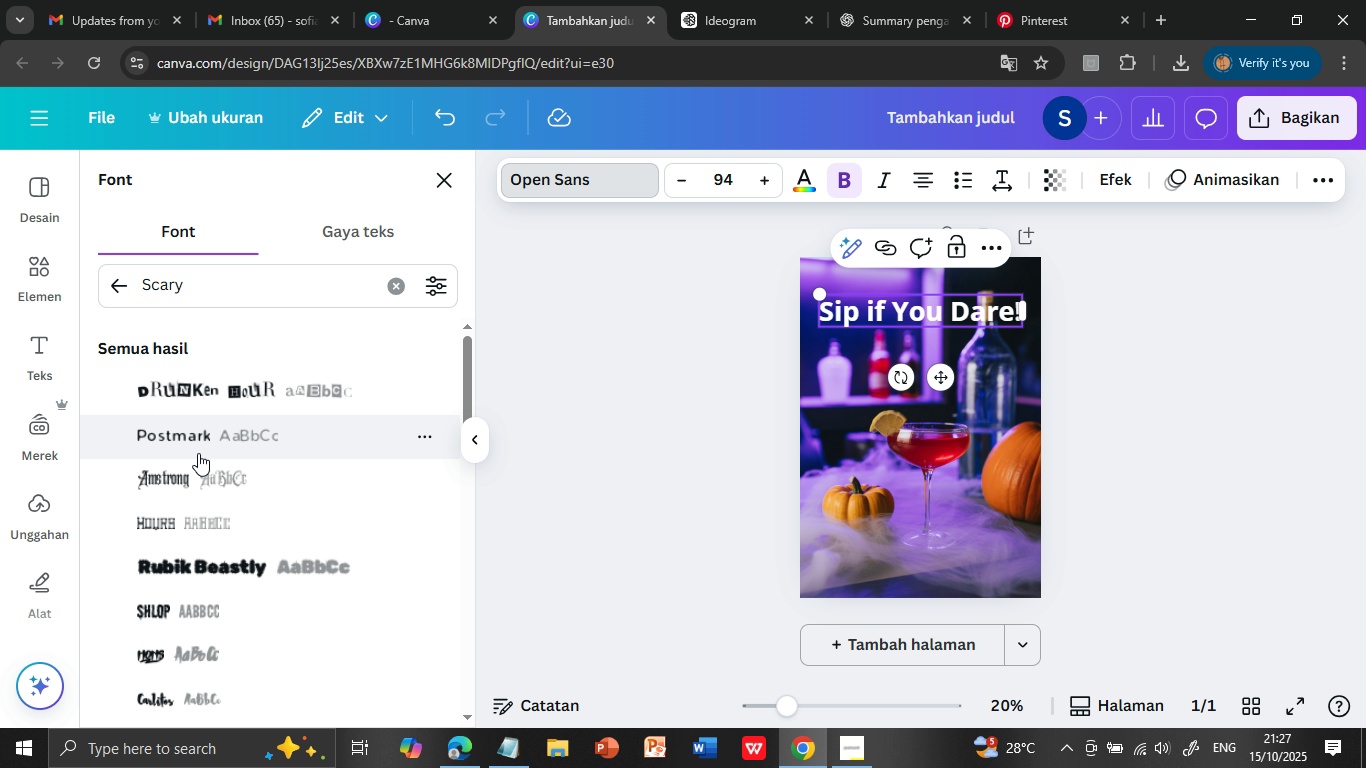 
scroll: coordinate [224, 477], scroll_direction: down, amount: 1.0
 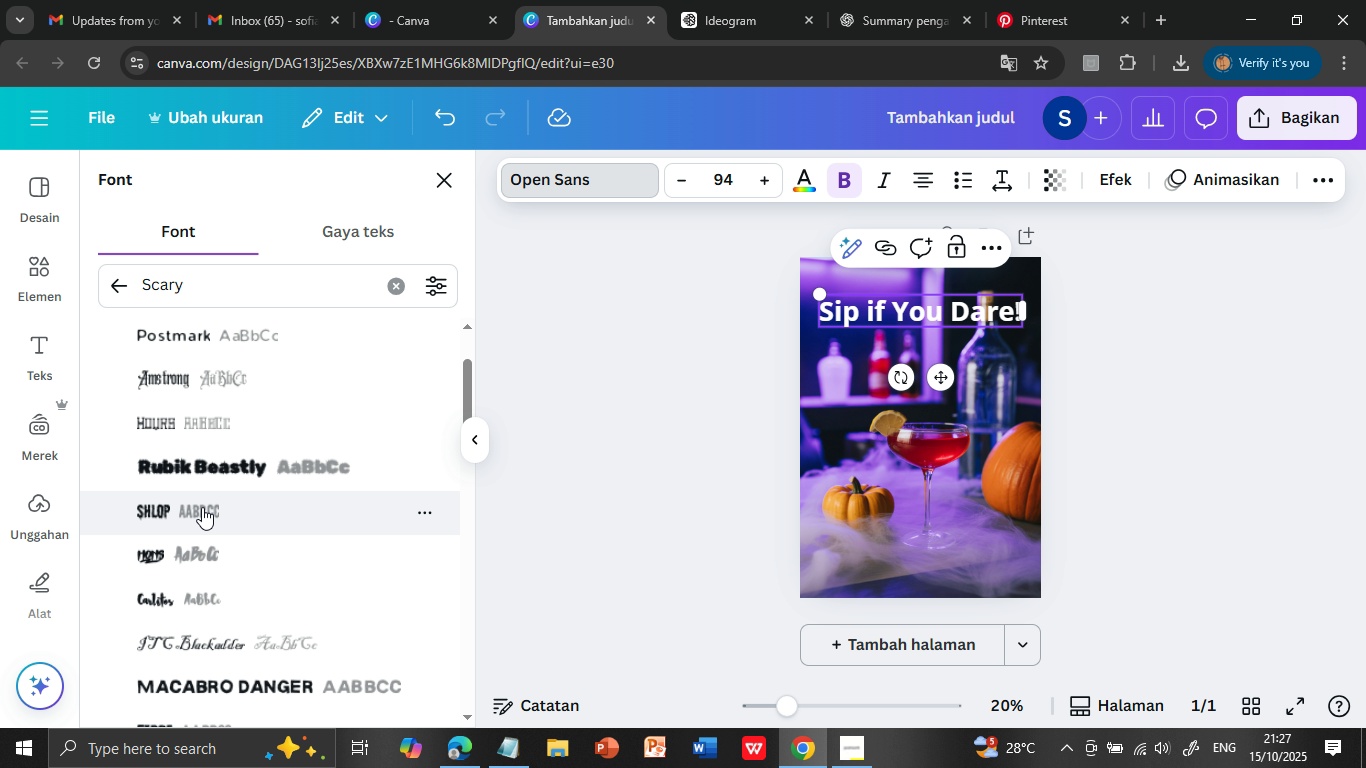 
left_click([202, 506])
 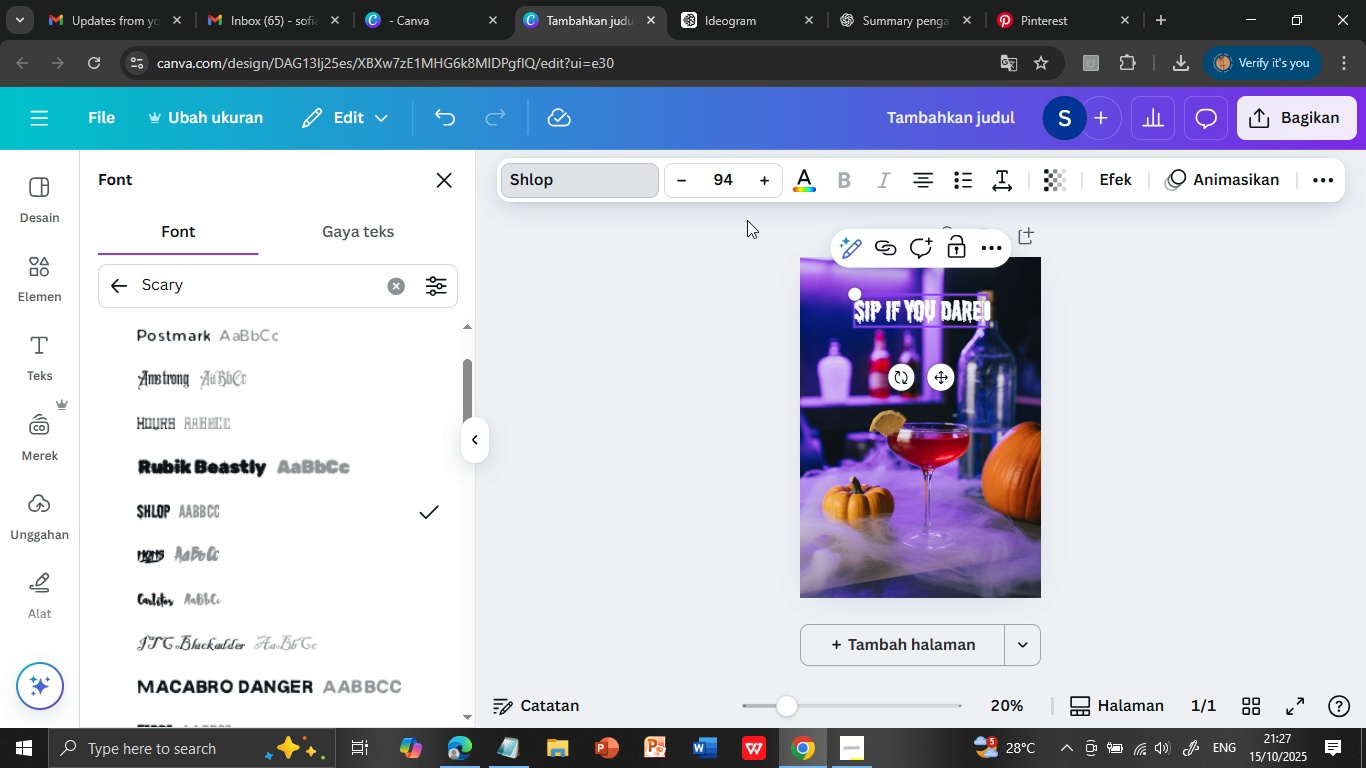 
wait(6.14)
 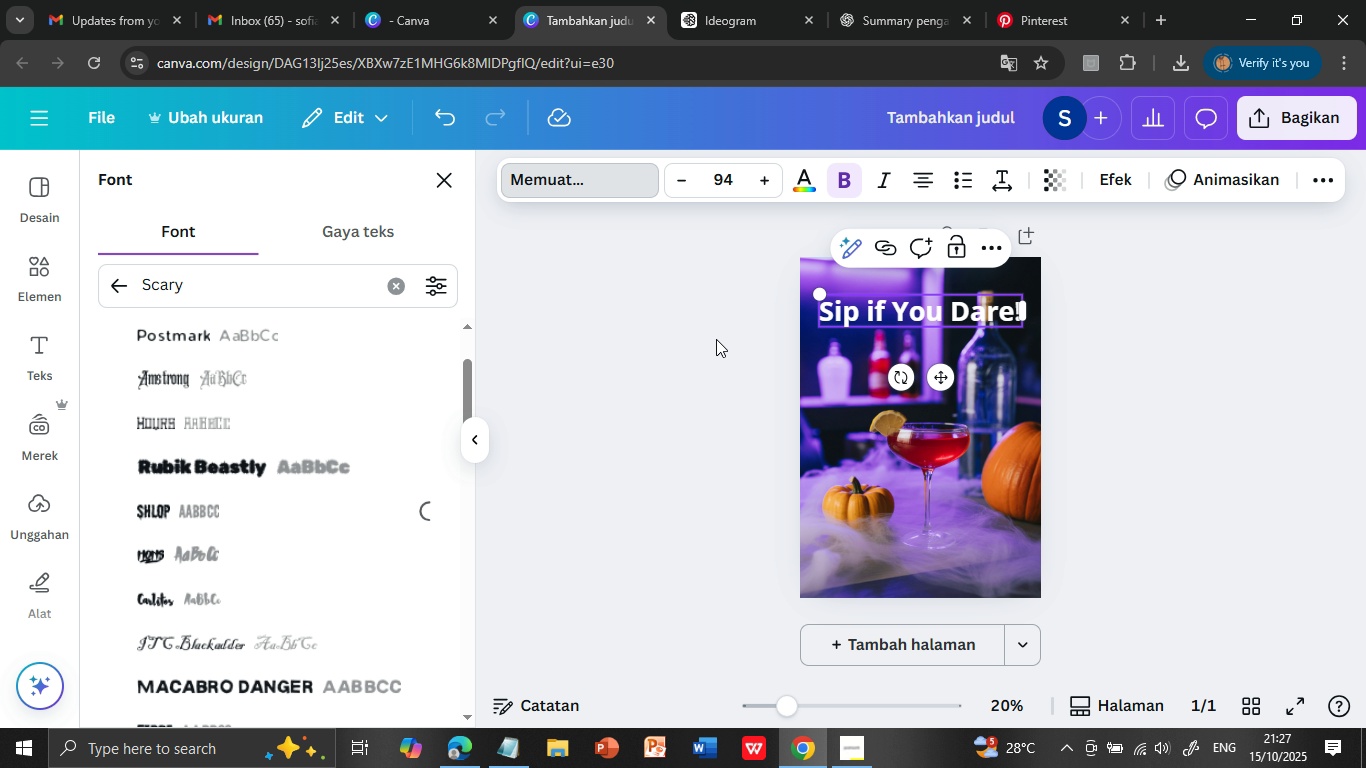 
double_click([760, 179])
 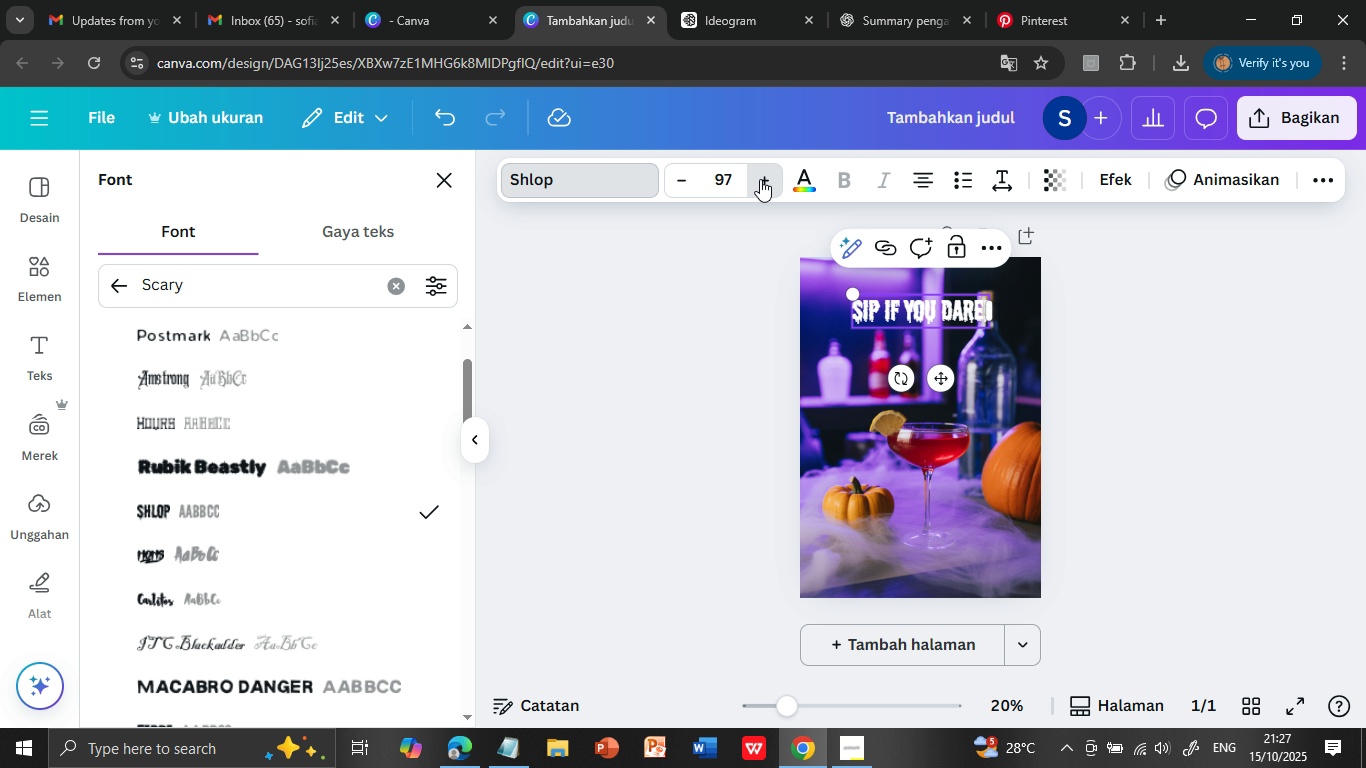 
triple_click([760, 179])
 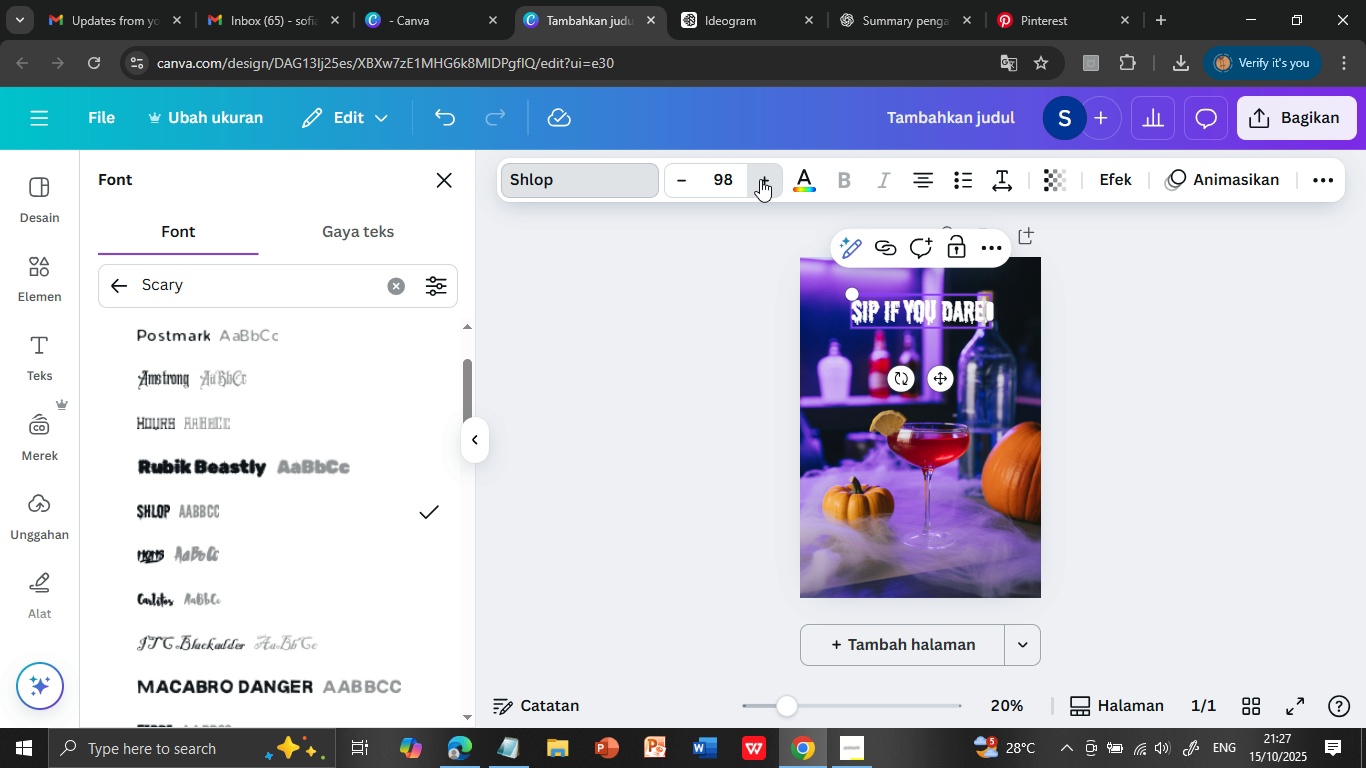 
triple_click([760, 179])
 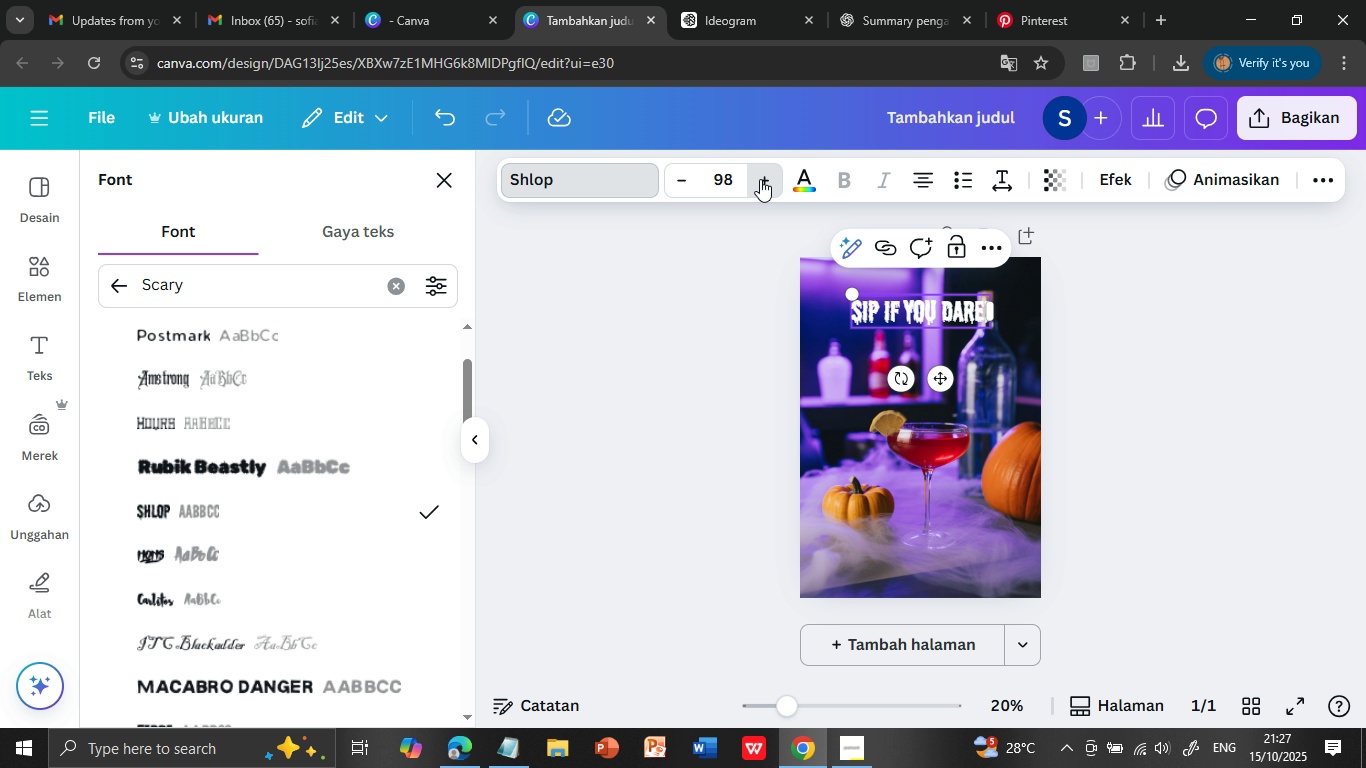 
triple_click([760, 179])
 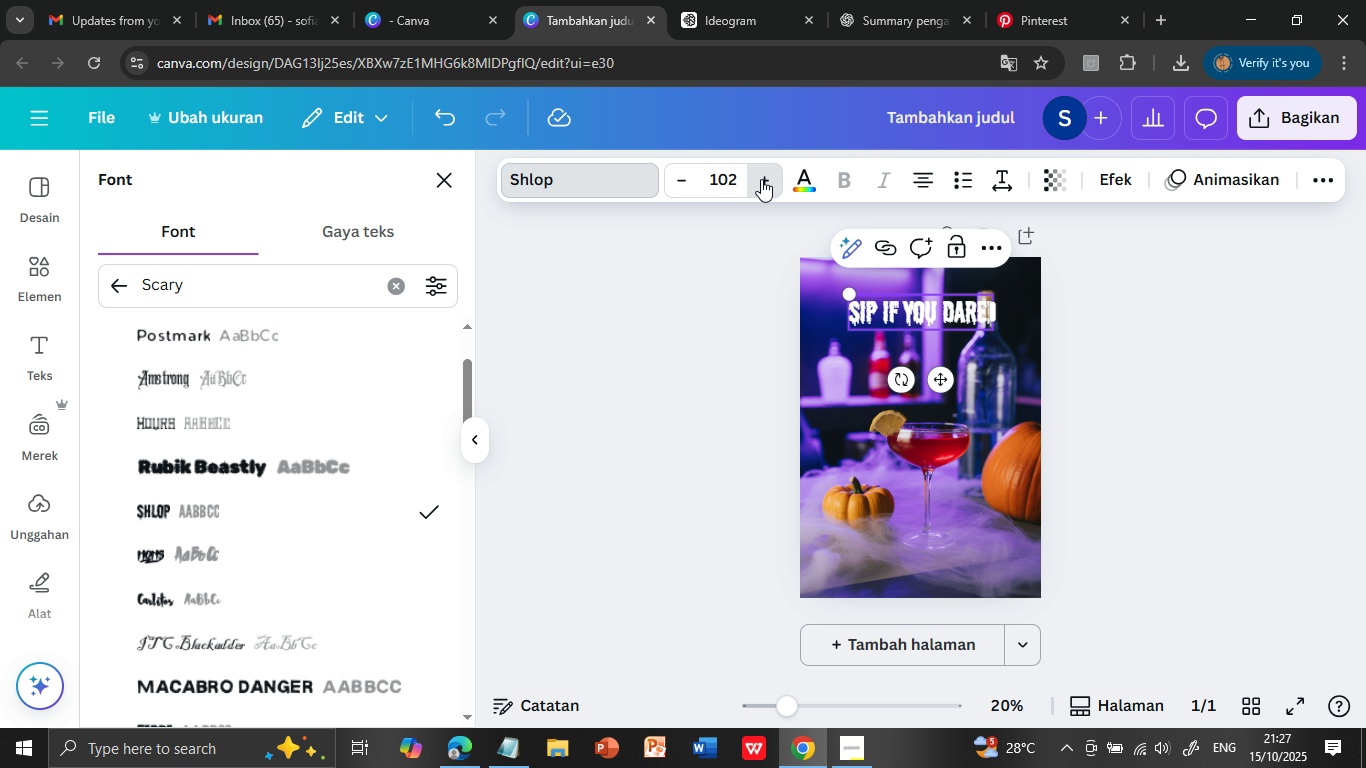 
triple_click([760, 179])
 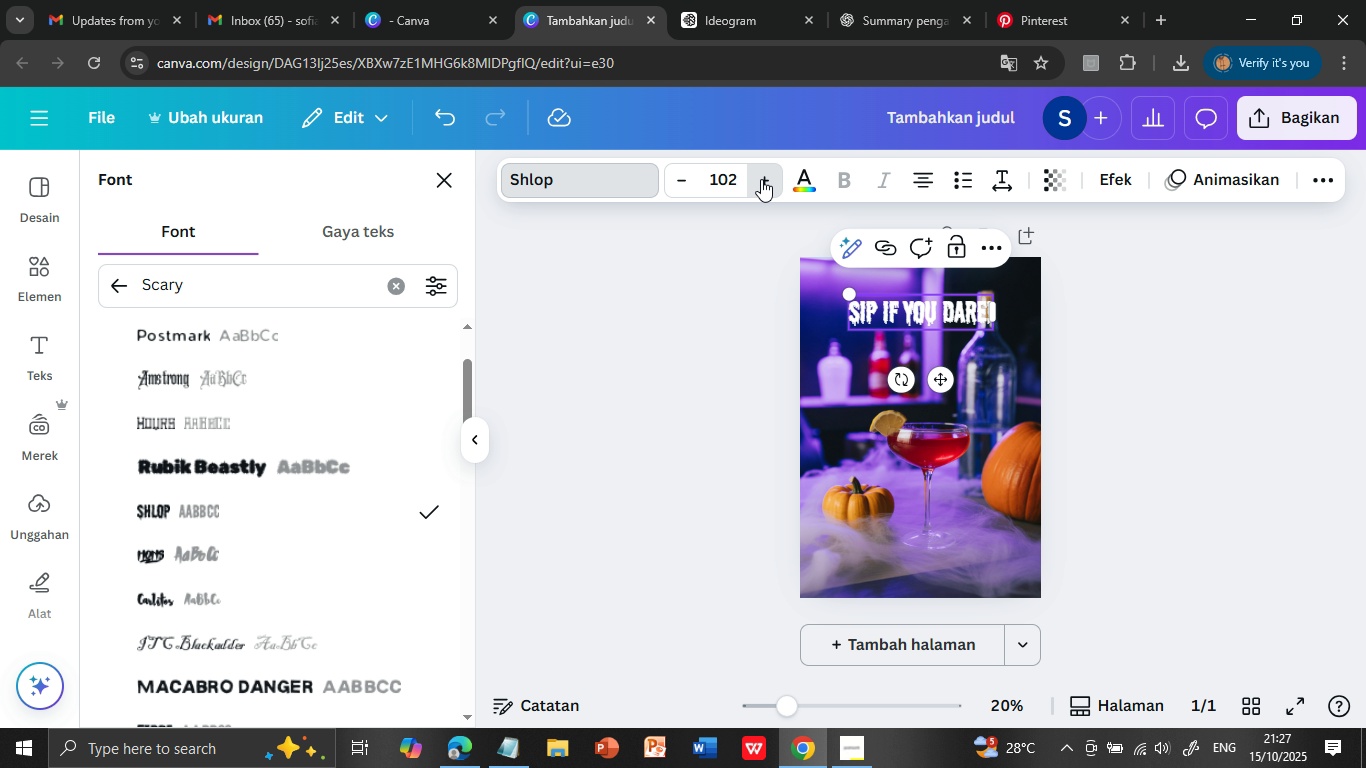 
triple_click([760, 179])
 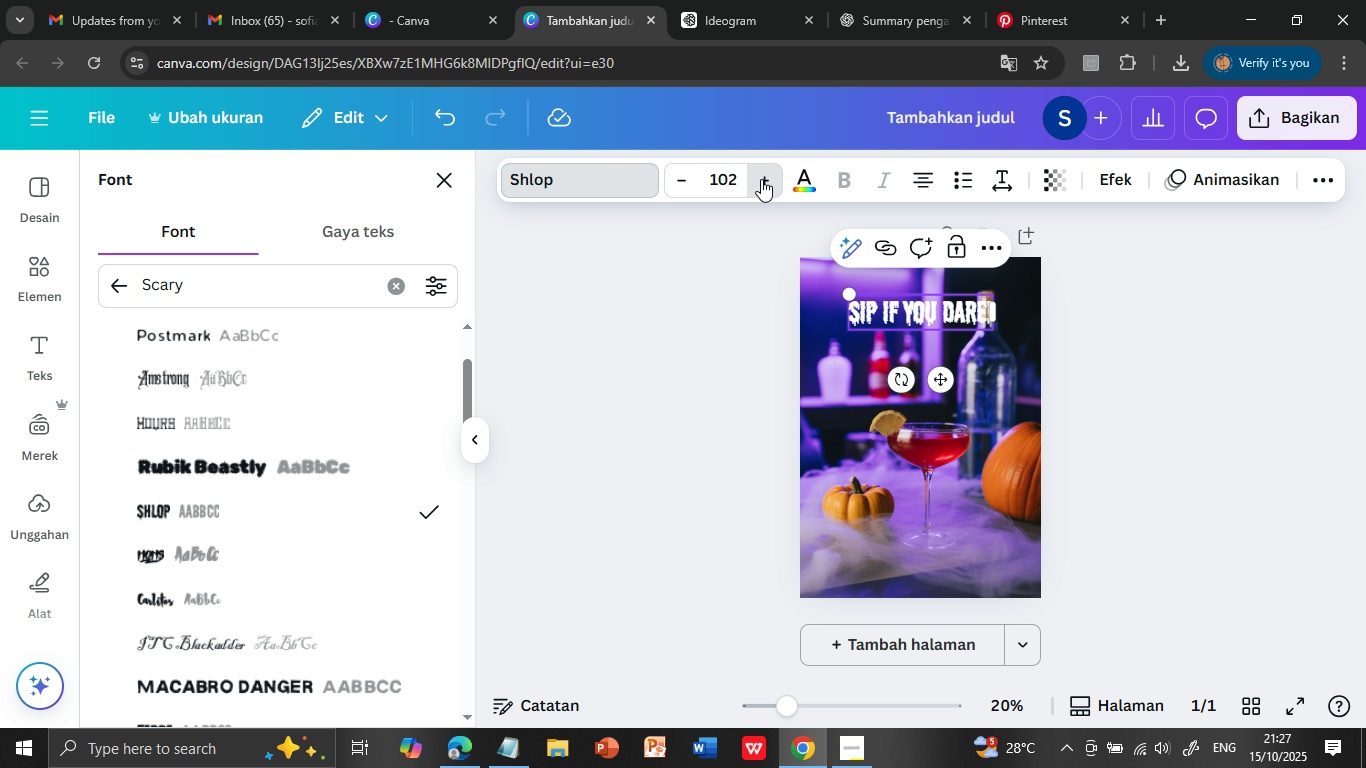 
triple_click([760, 179])
 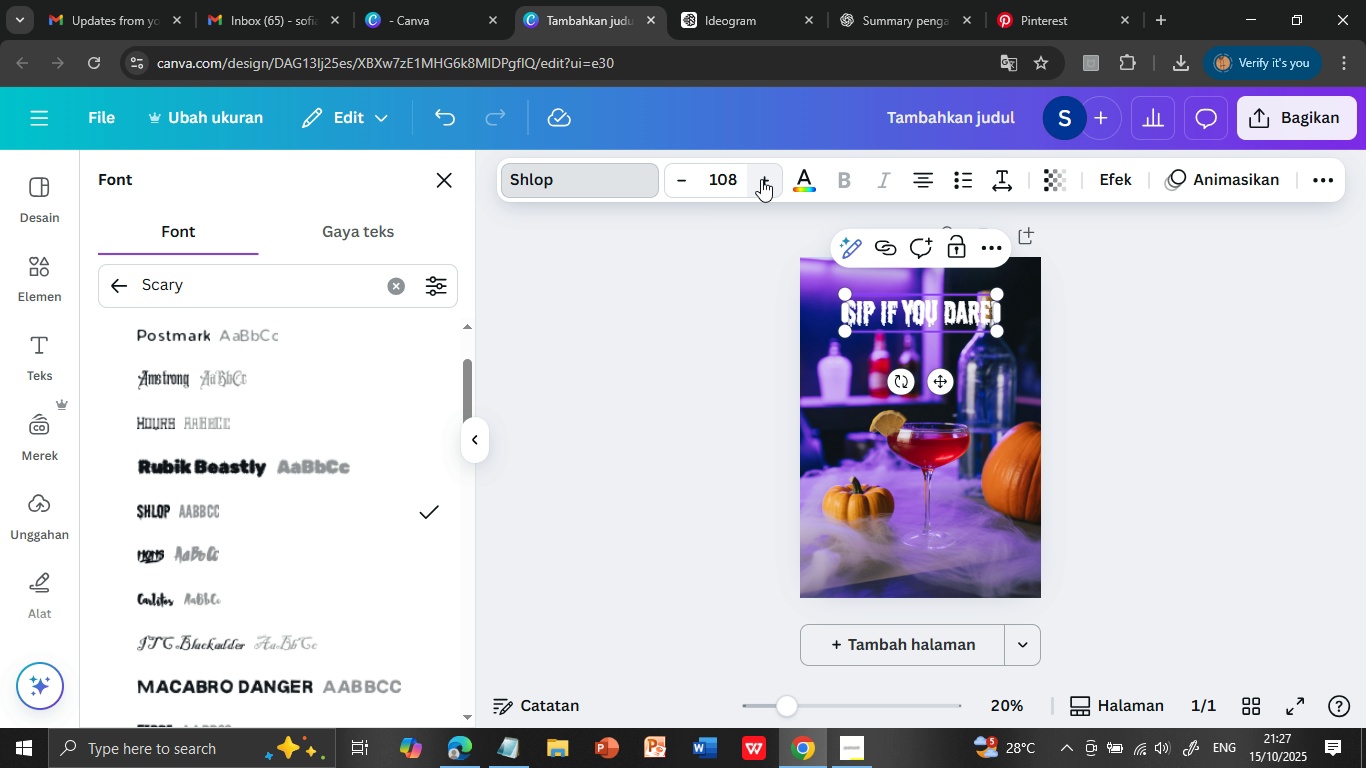 
triple_click([761, 179])
 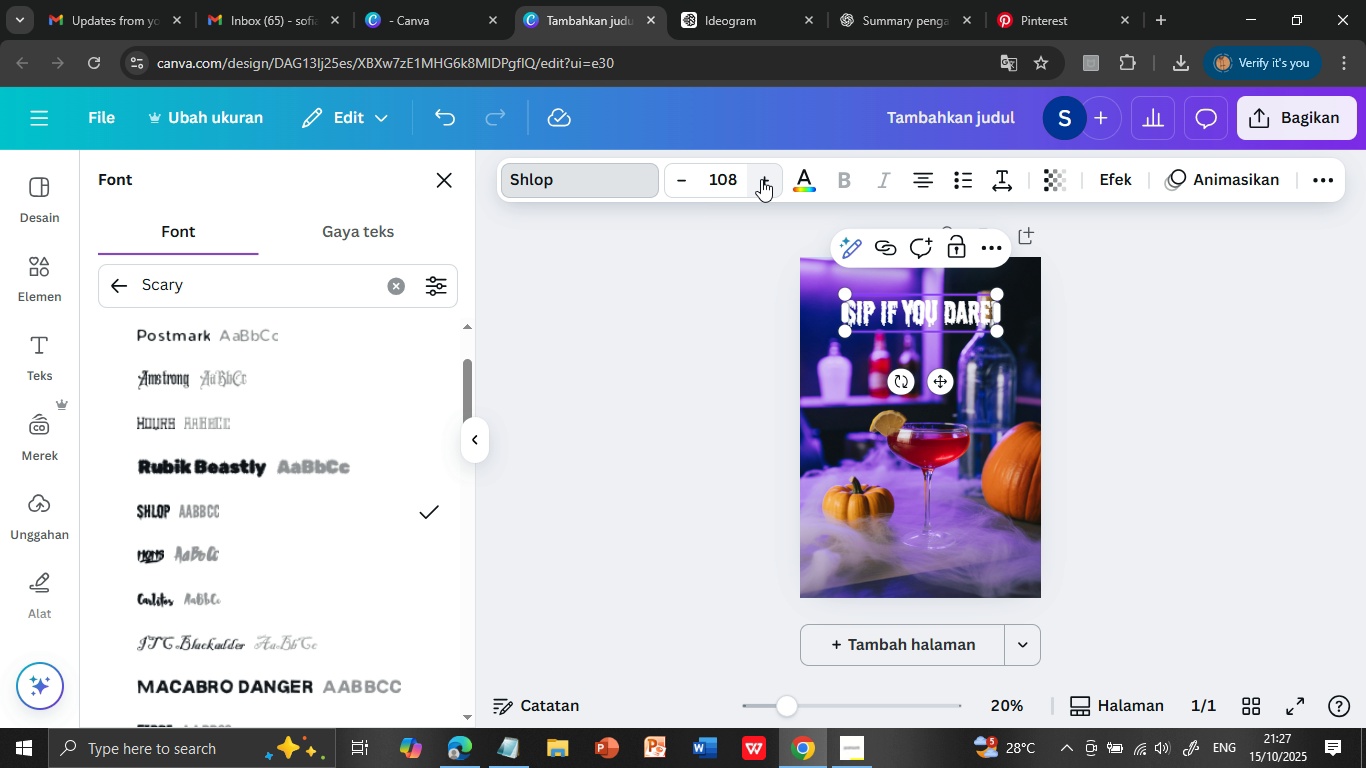 
triple_click([761, 179])
 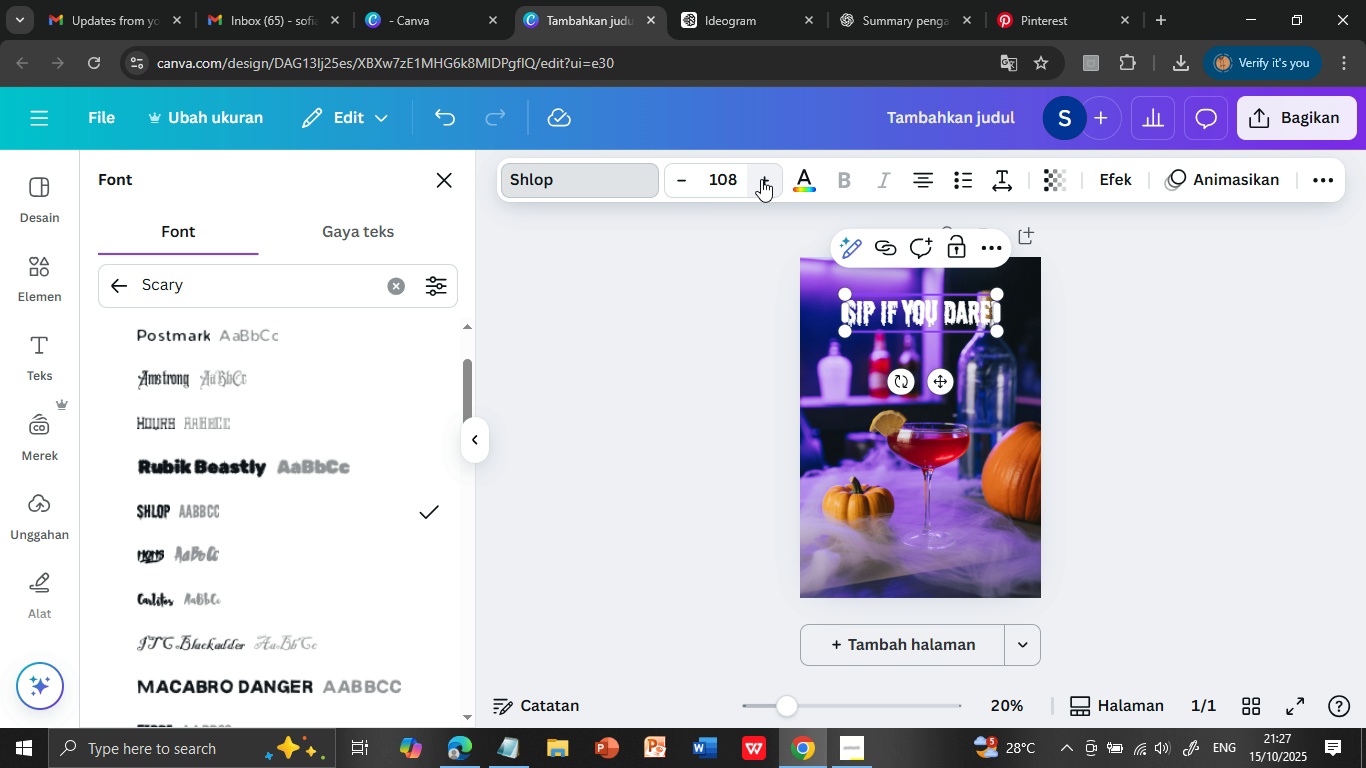 
triple_click([761, 179])
 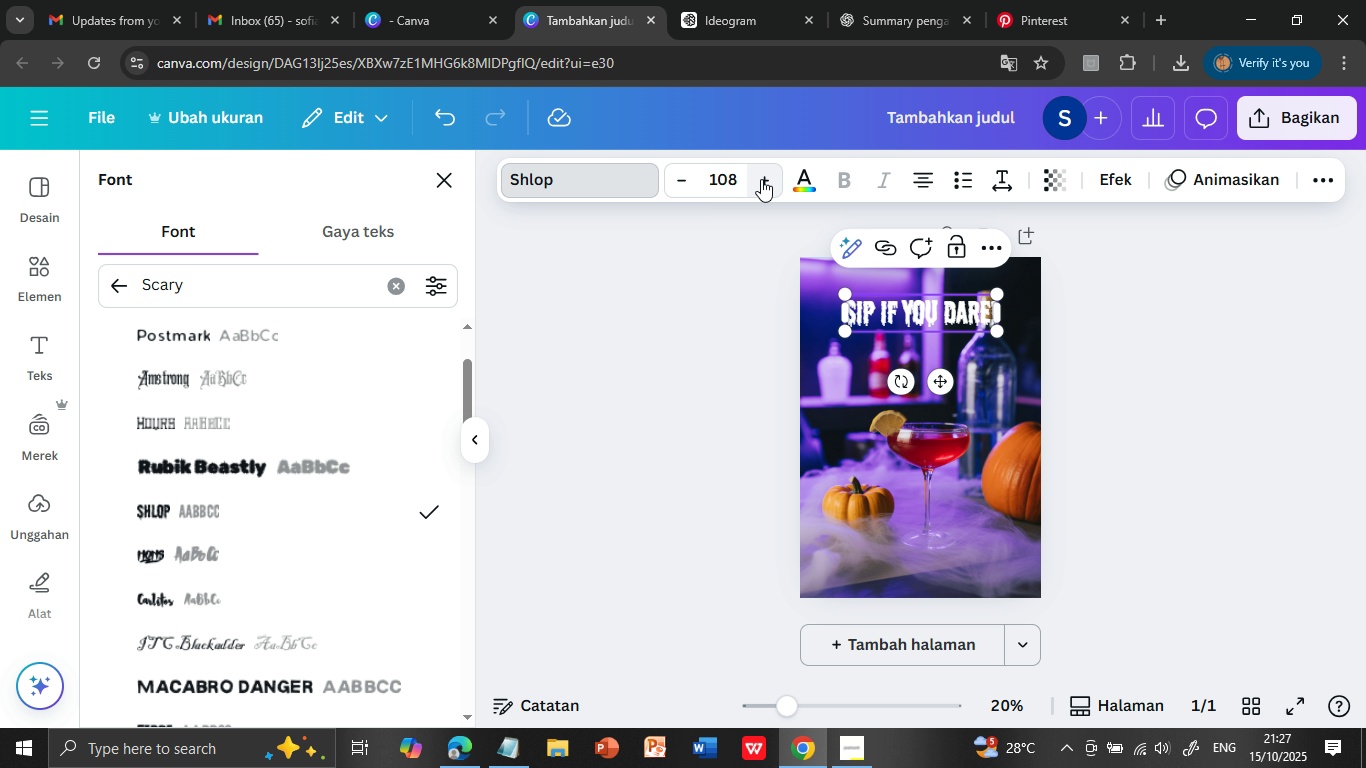 
triple_click([761, 179])
 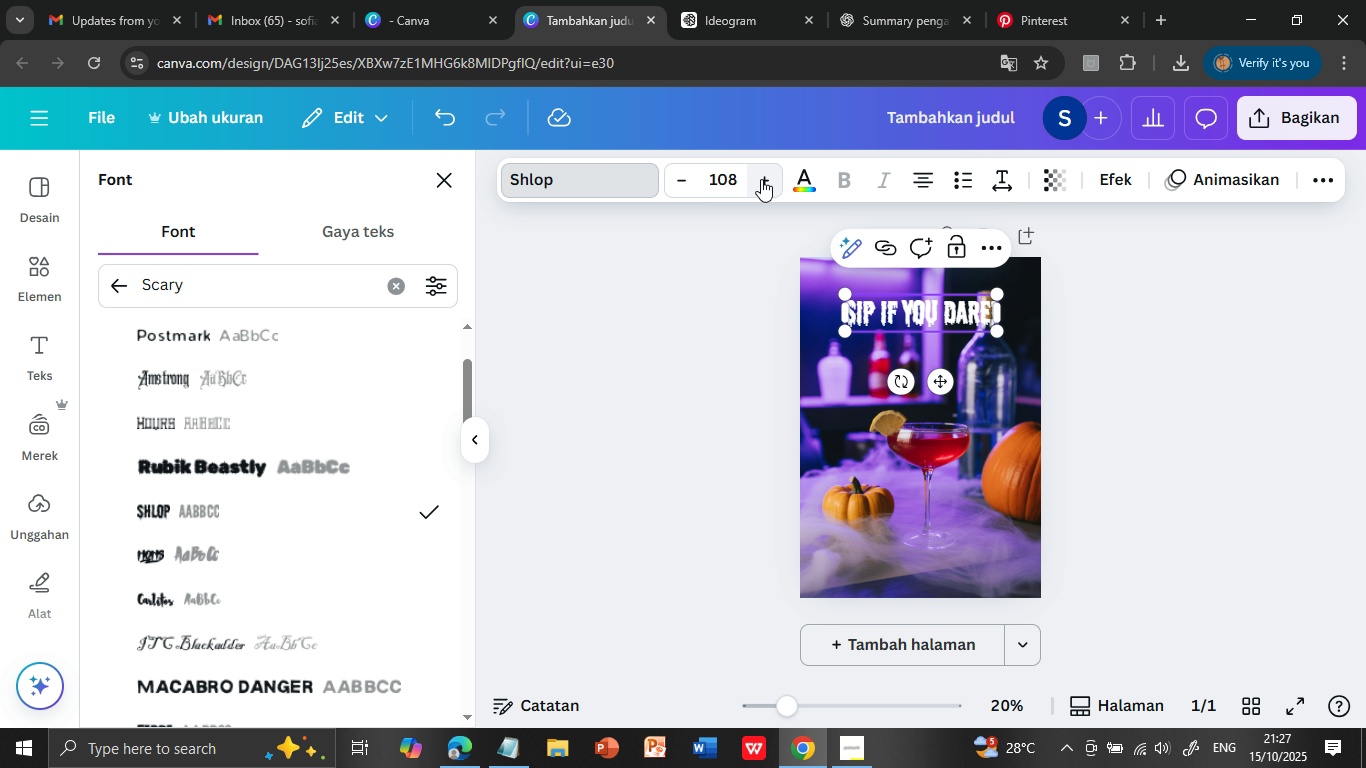 
triple_click([761, 179])
 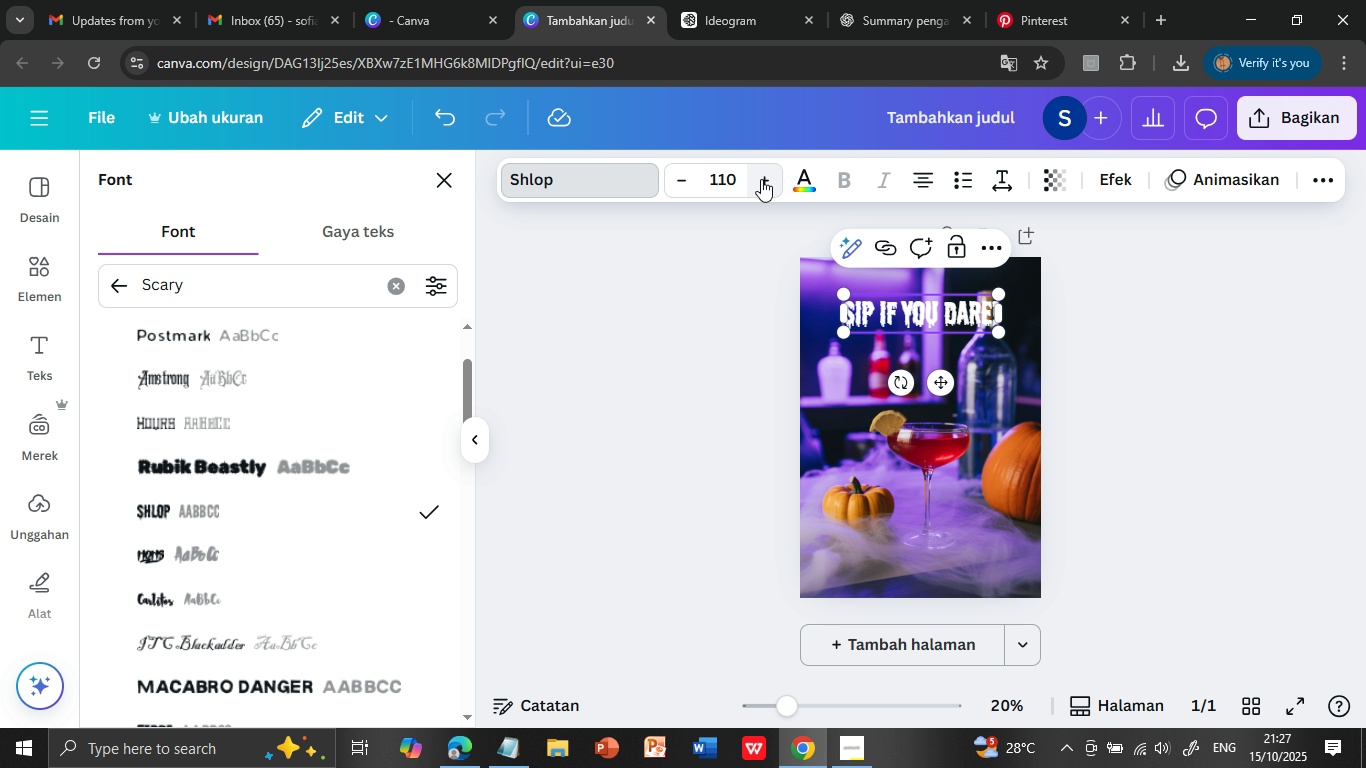 
triple_click([761, 179])
 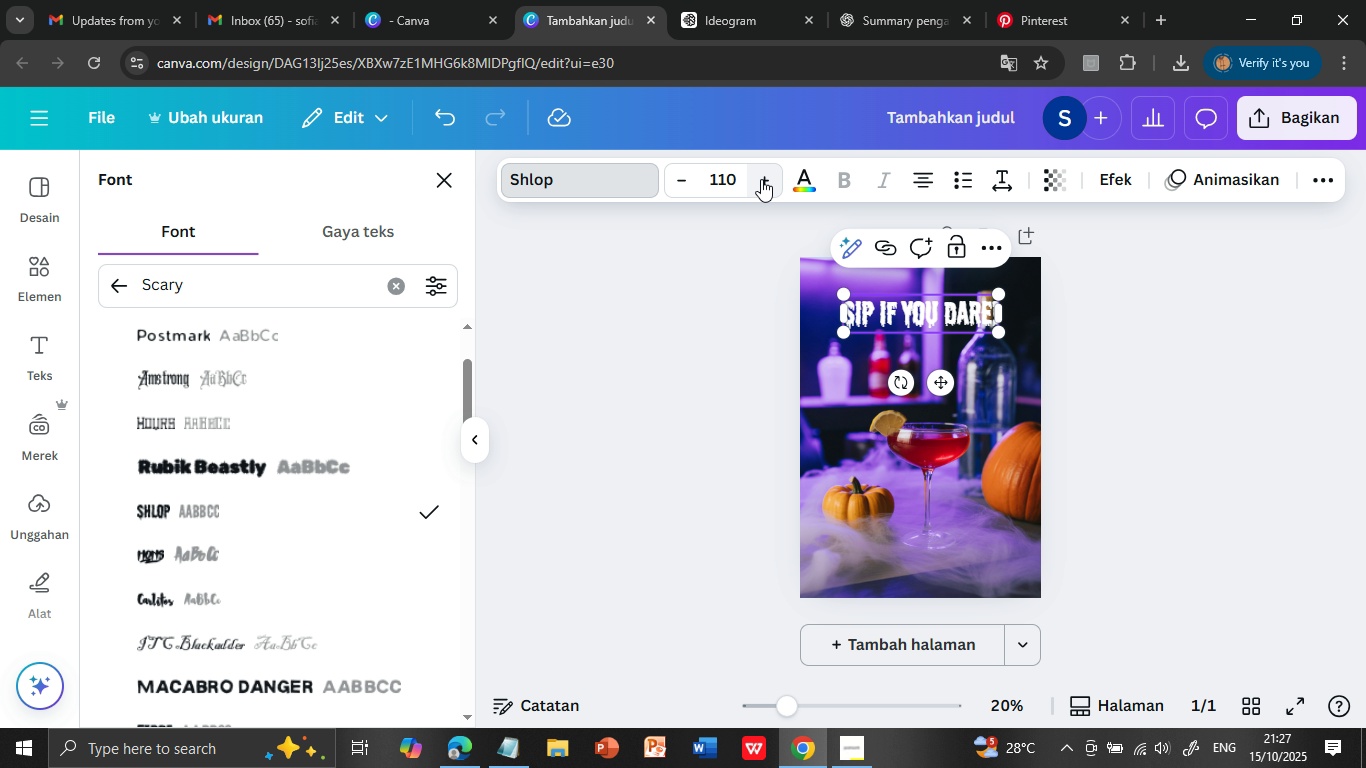 
triple_click([761, 179])
 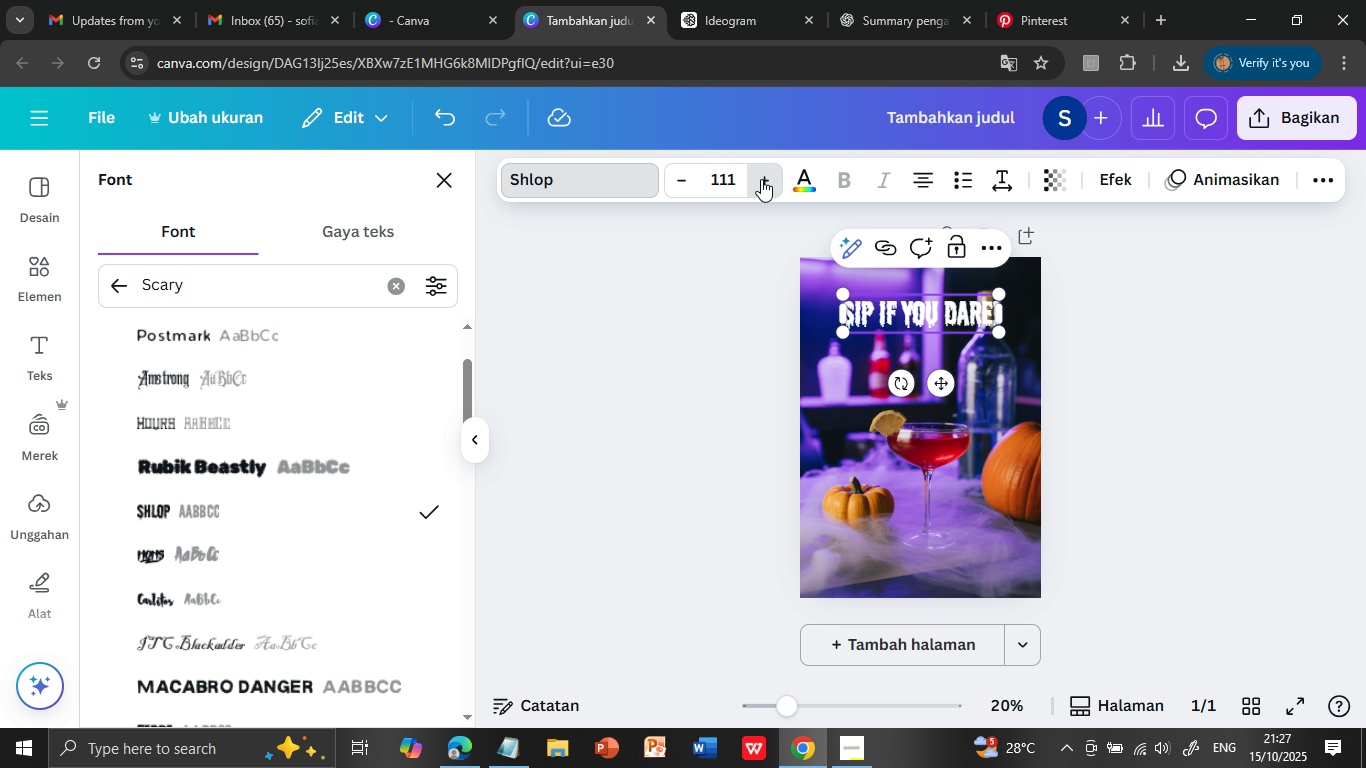 
triple_click([761, 179])
 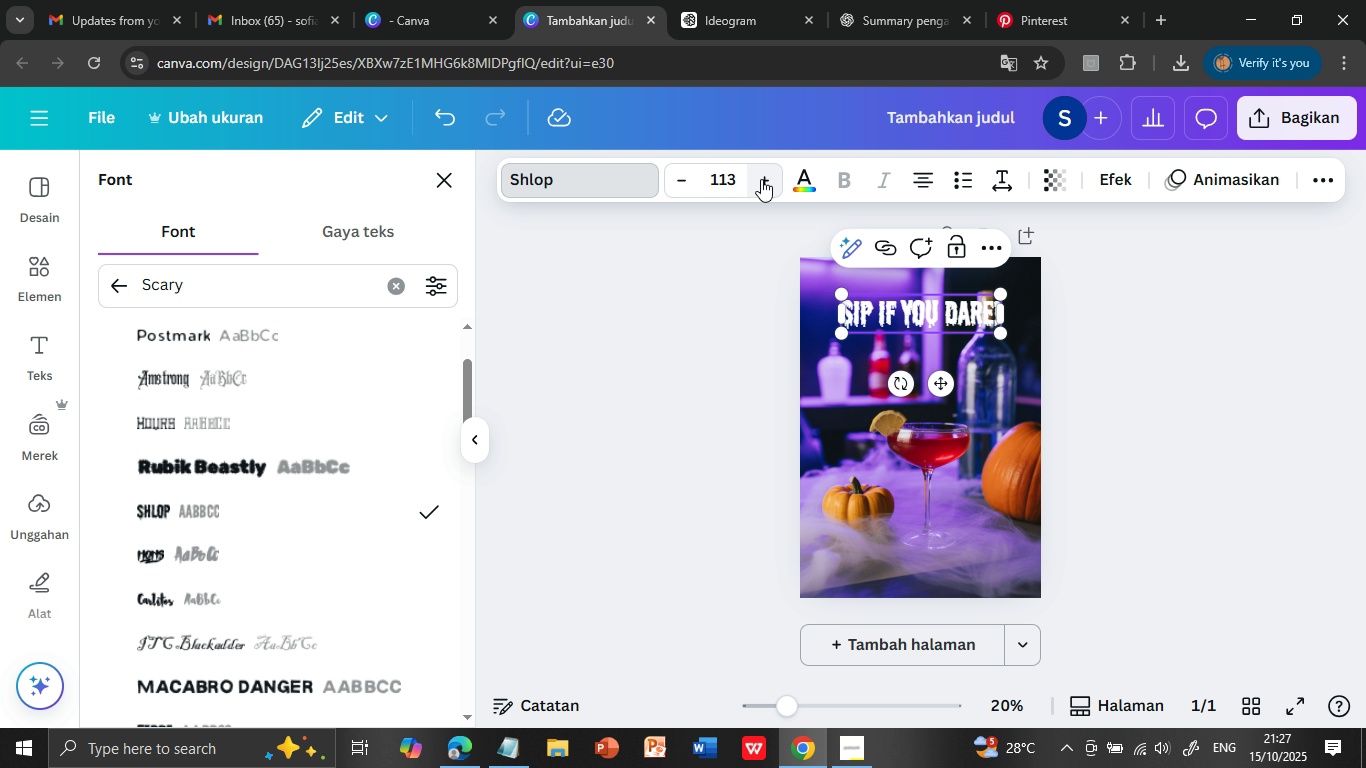 
triple_click([761, 179])
 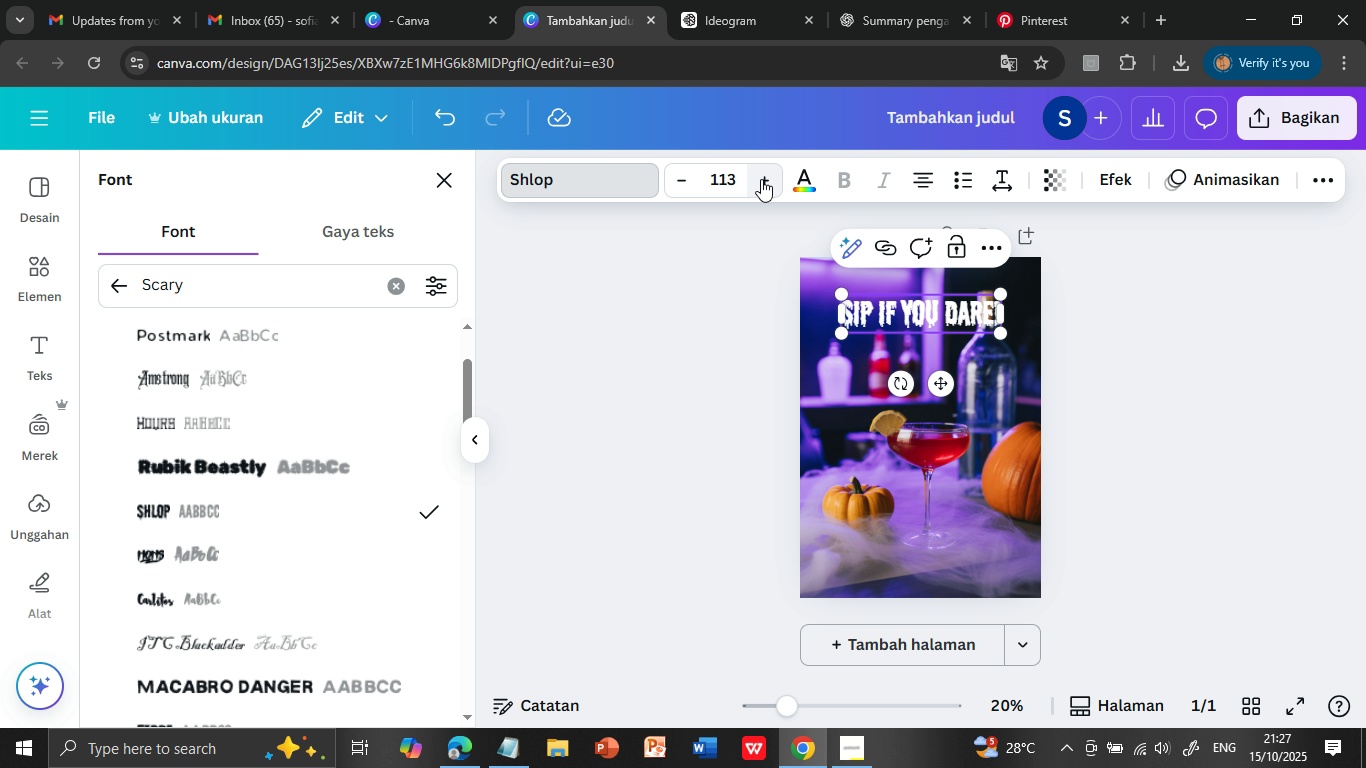 
triple_click([761, 179])
 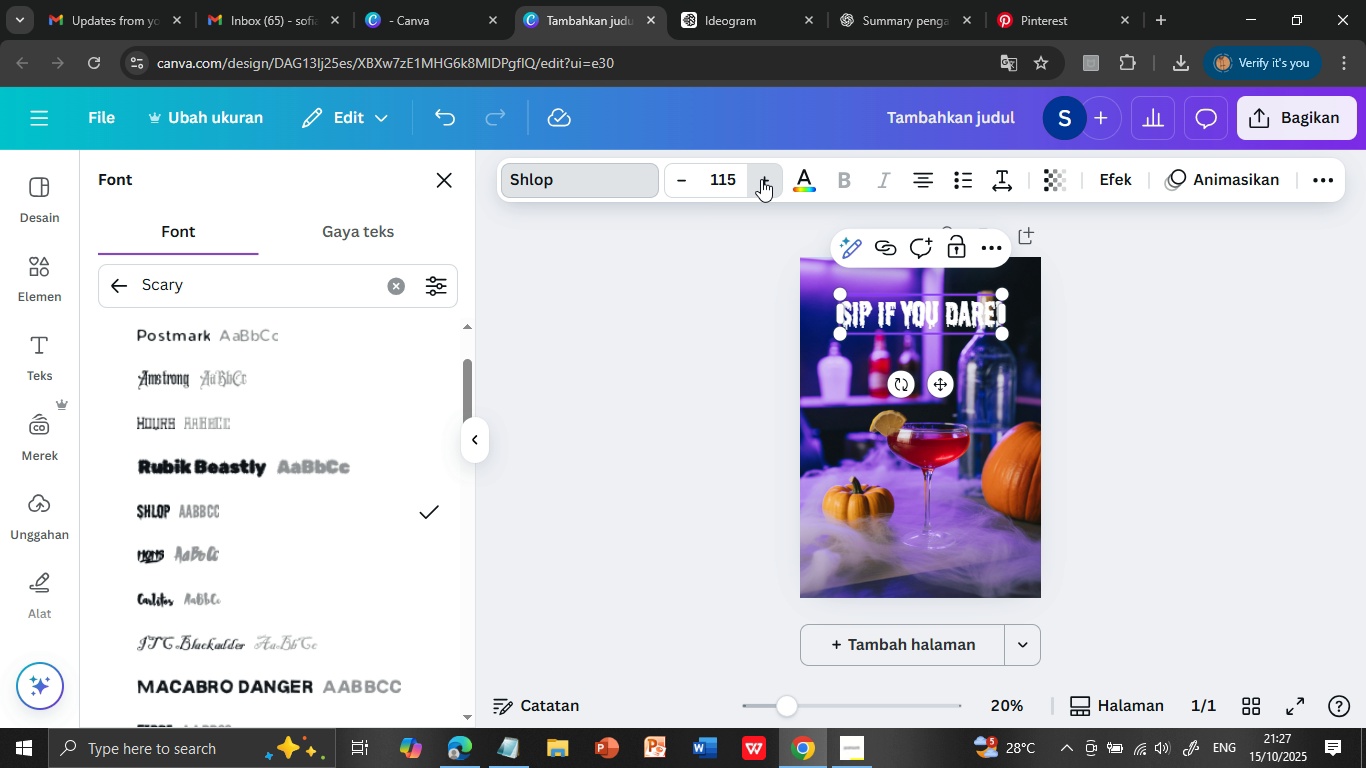 
triple_click([761, 179])
 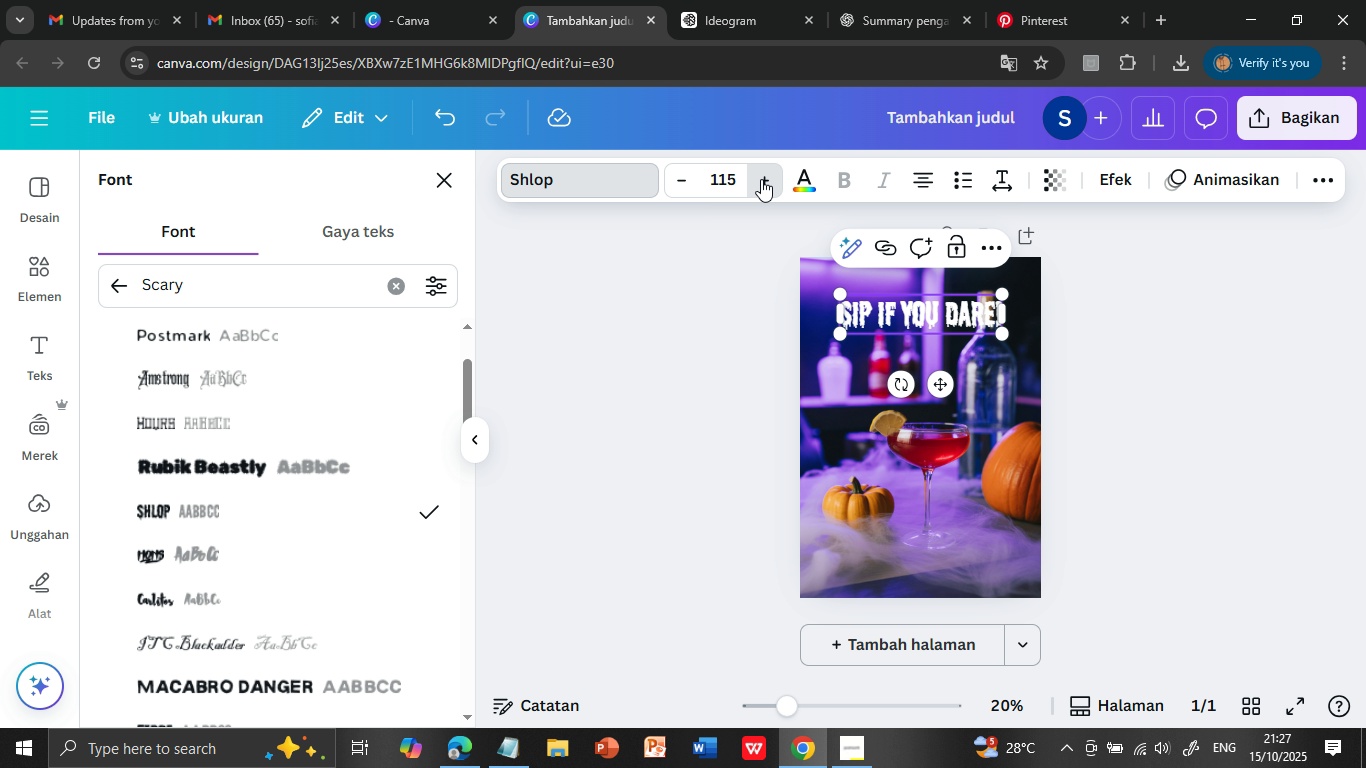 
triple_click([761, 179])
 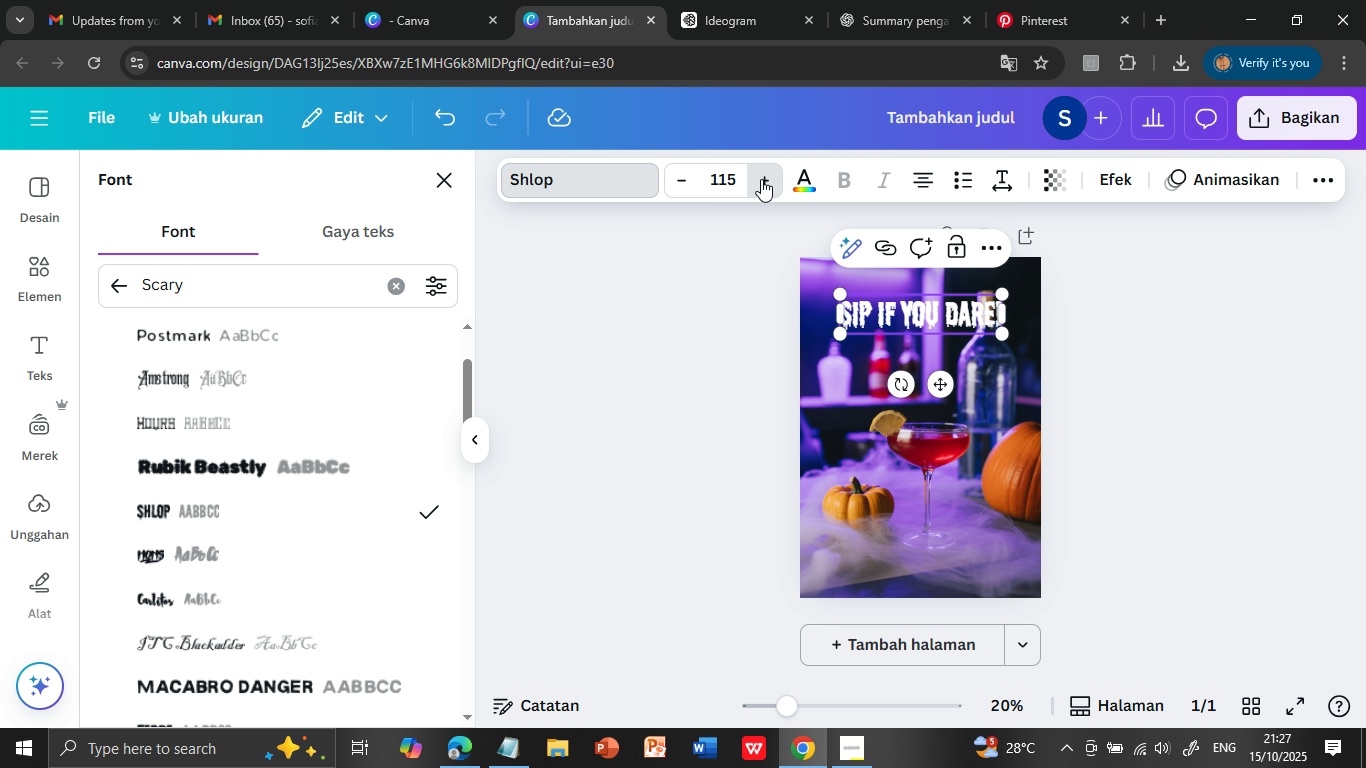 
triple_click([761, 179])
 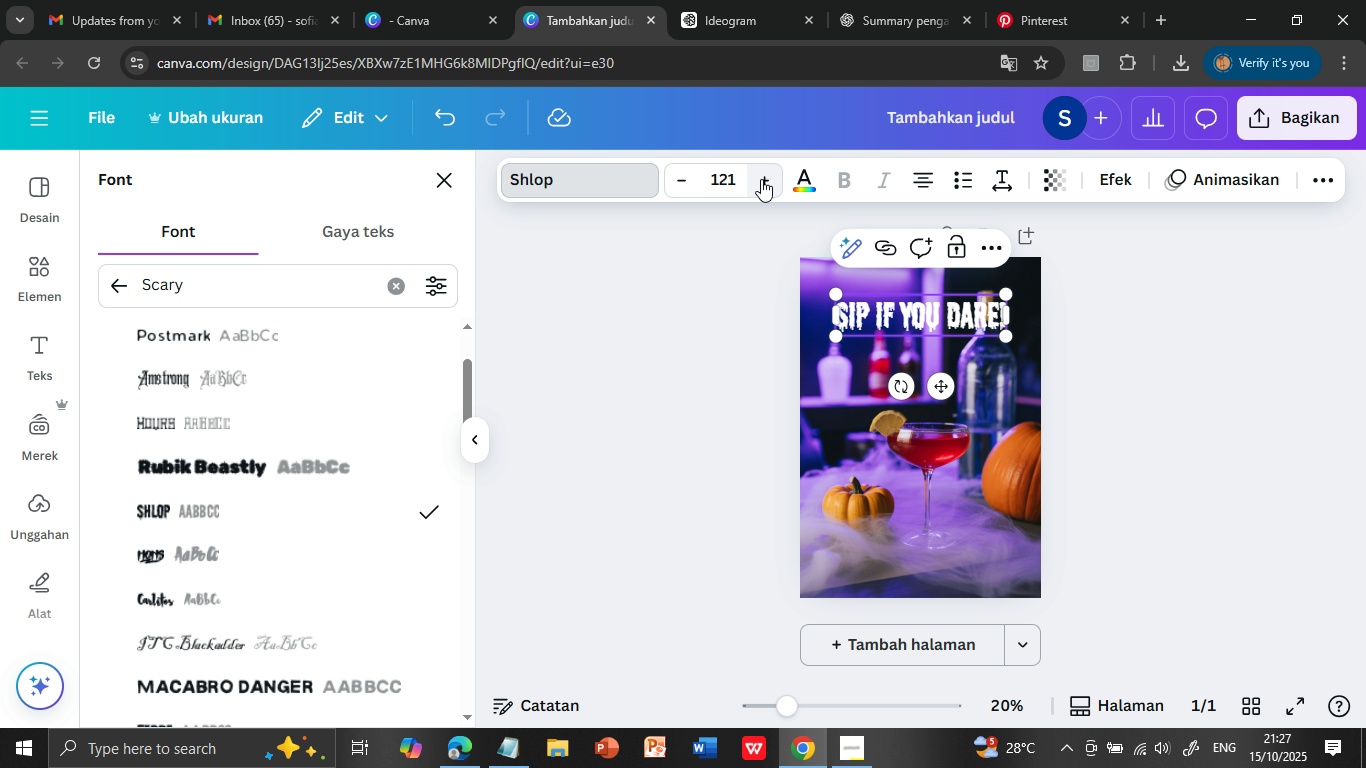 
triple_click([761, 179])
 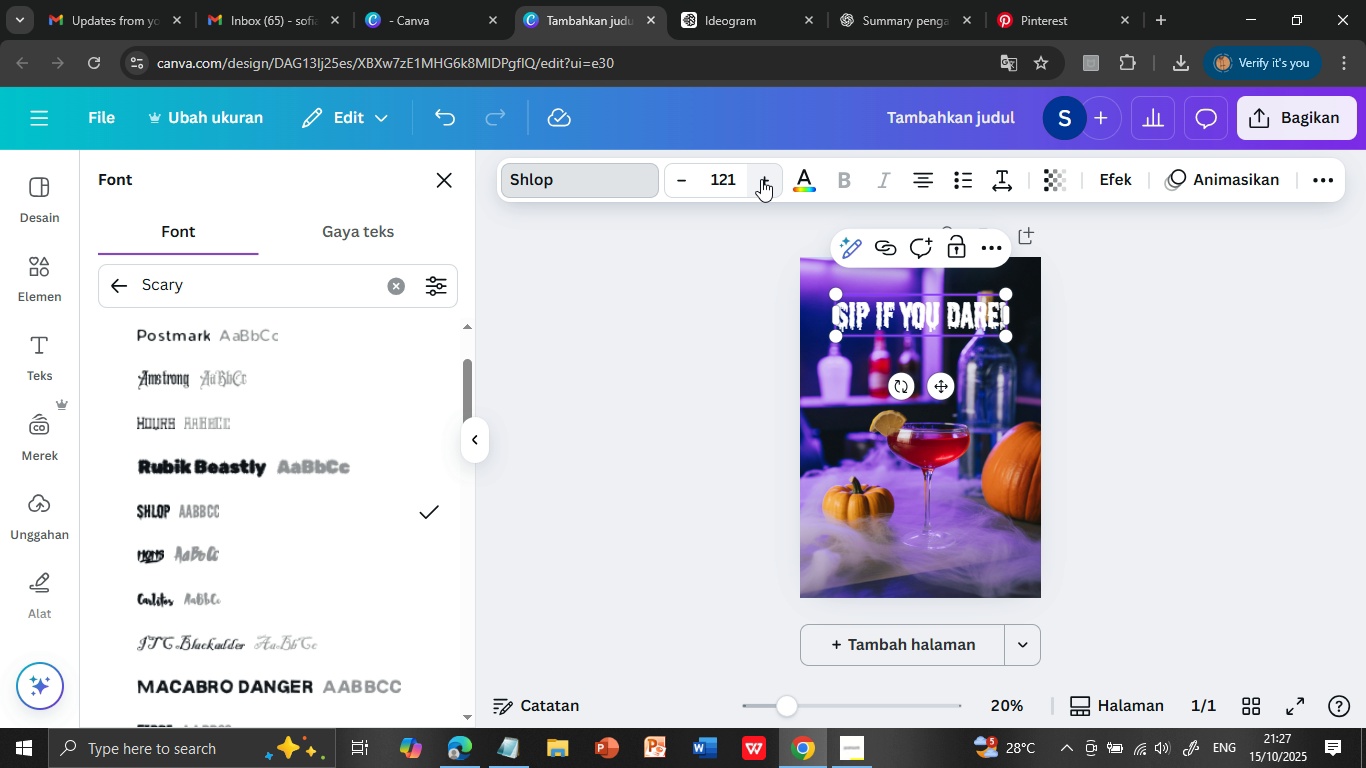 
triple_click([761, 179])
 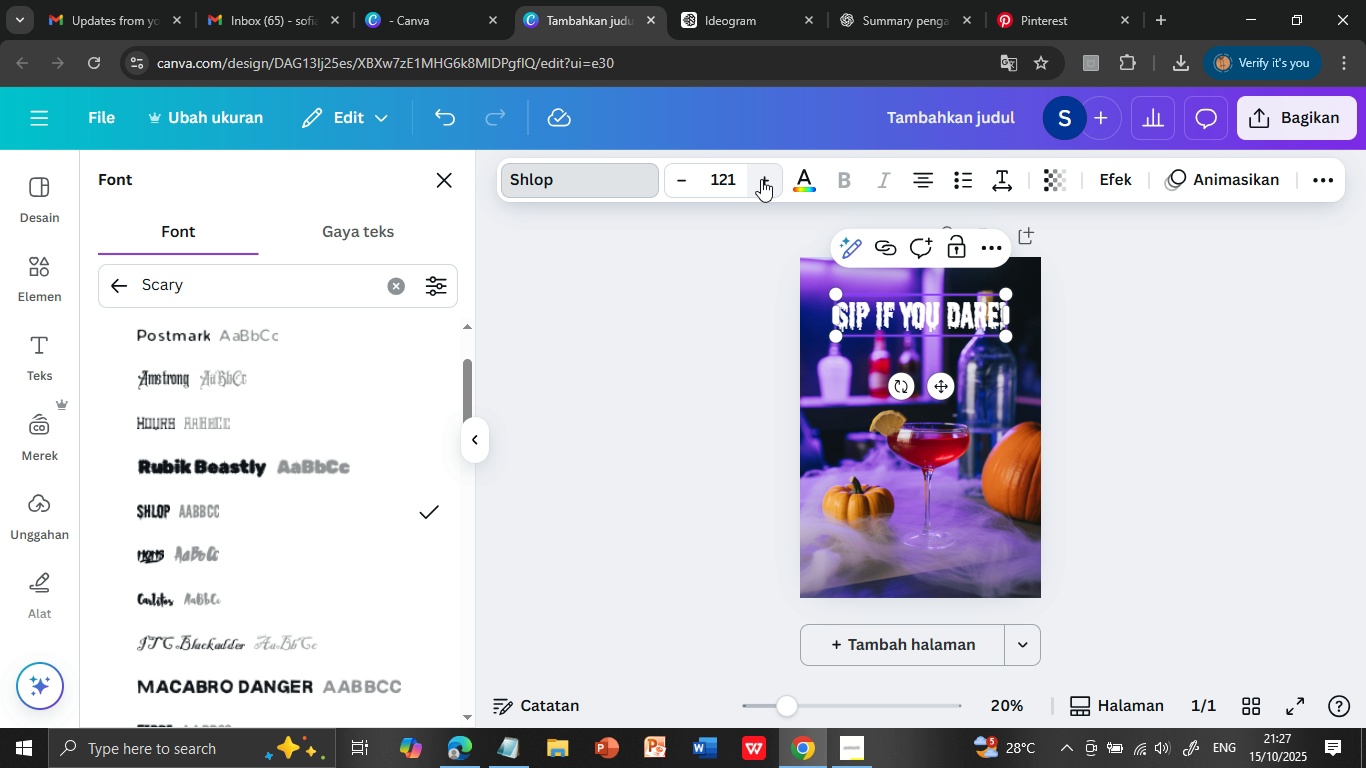 
triple_click([761, 179])
 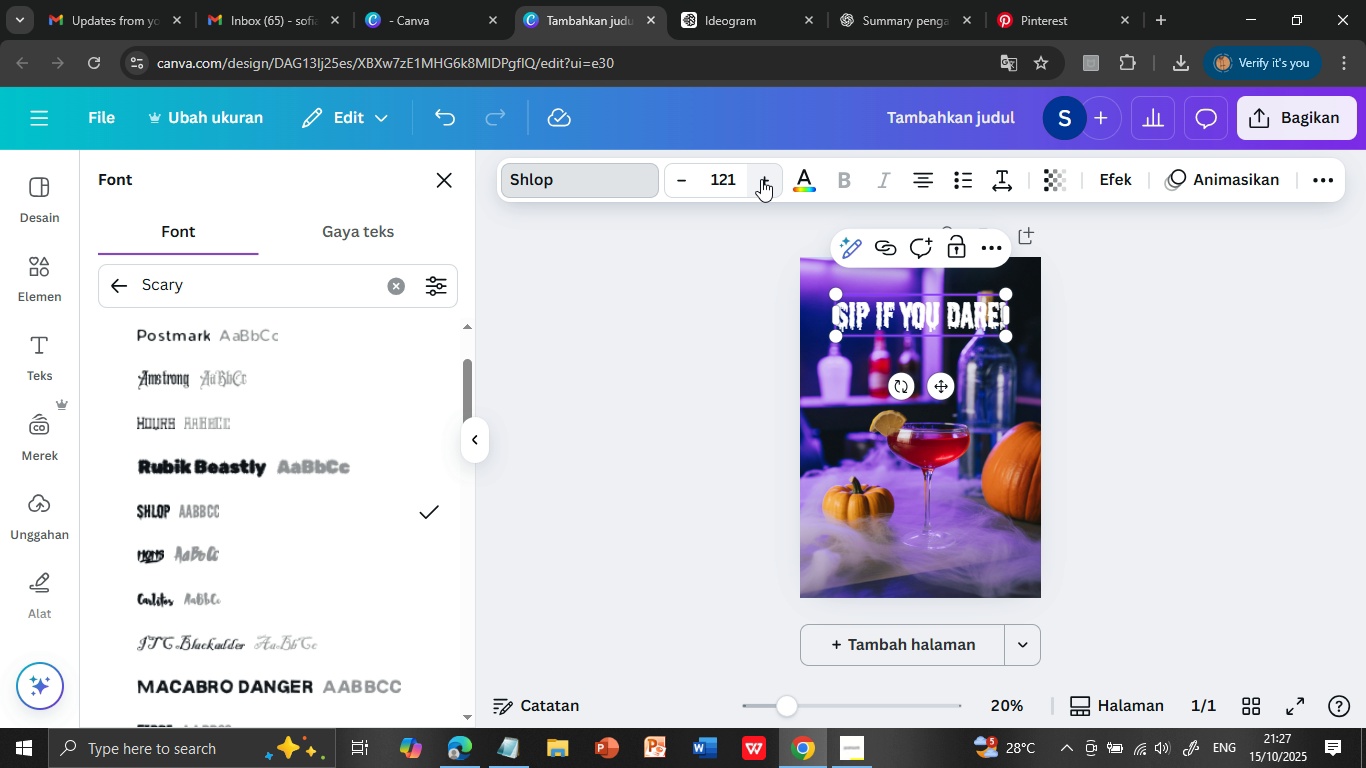 
triple_click([761, 179])
 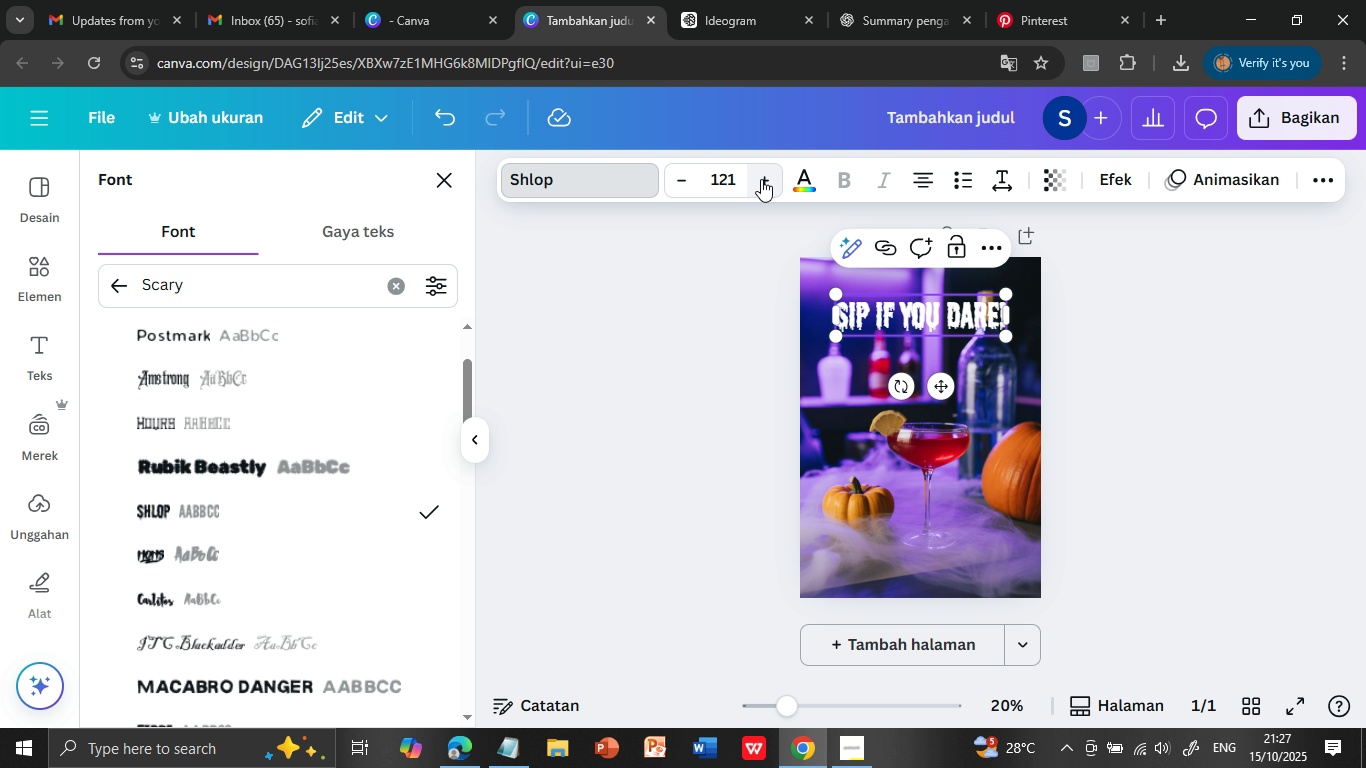 
triple_click([761, 179])
 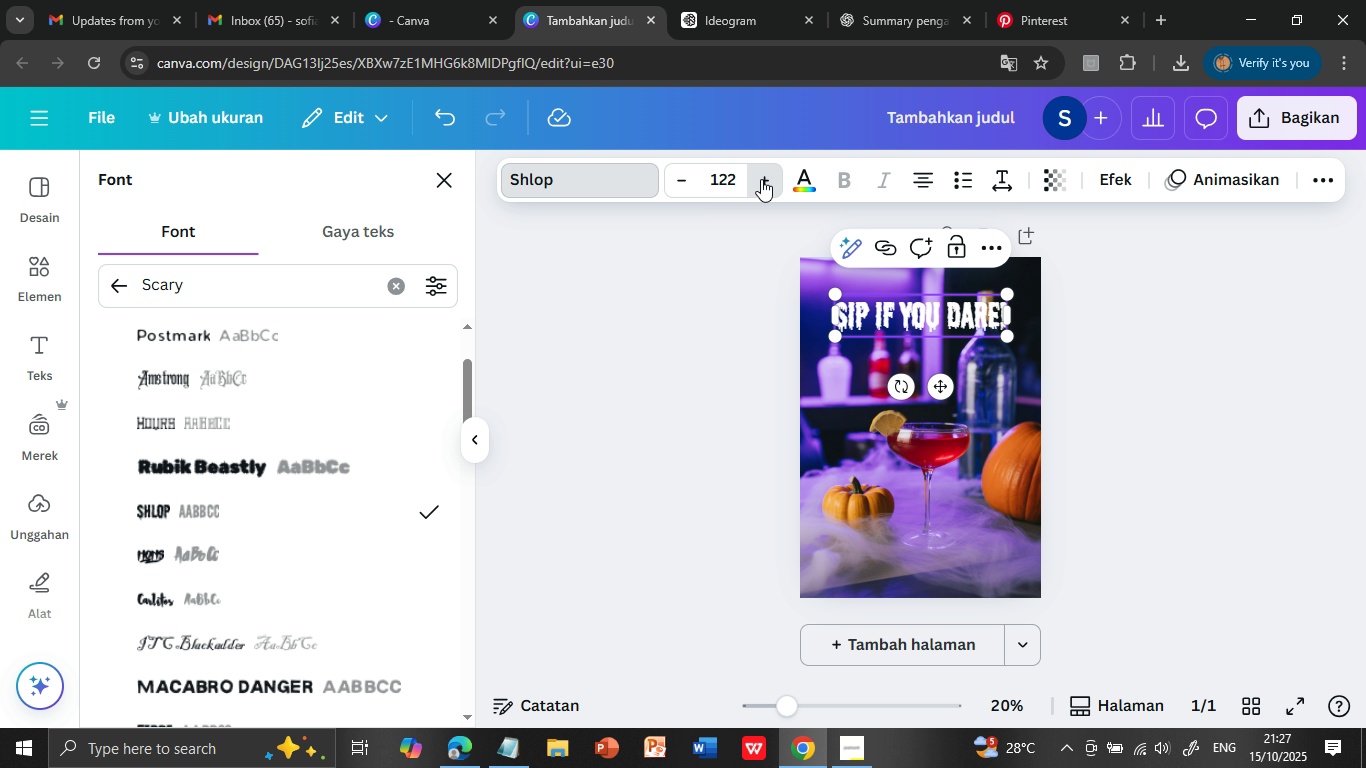 
triple_click([761, 179])
 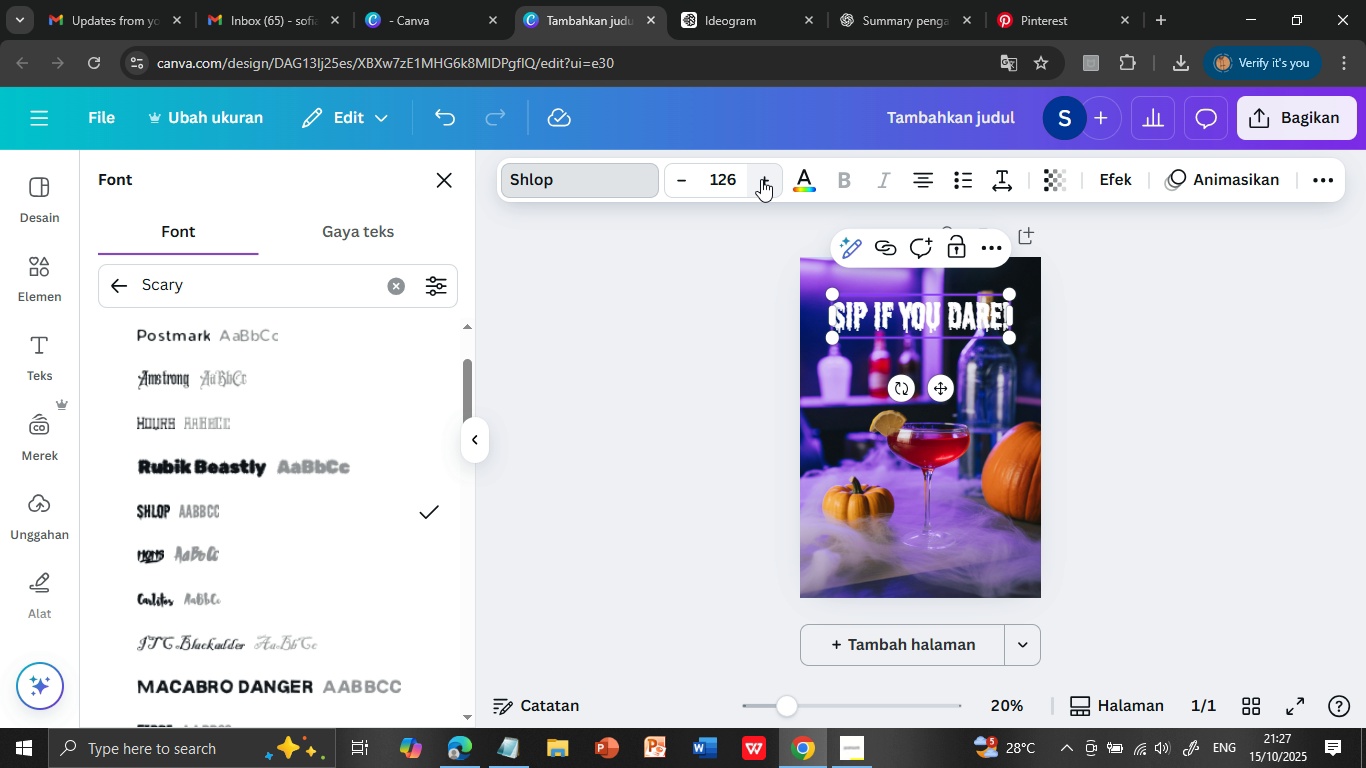 
triple_click([761, 179])
 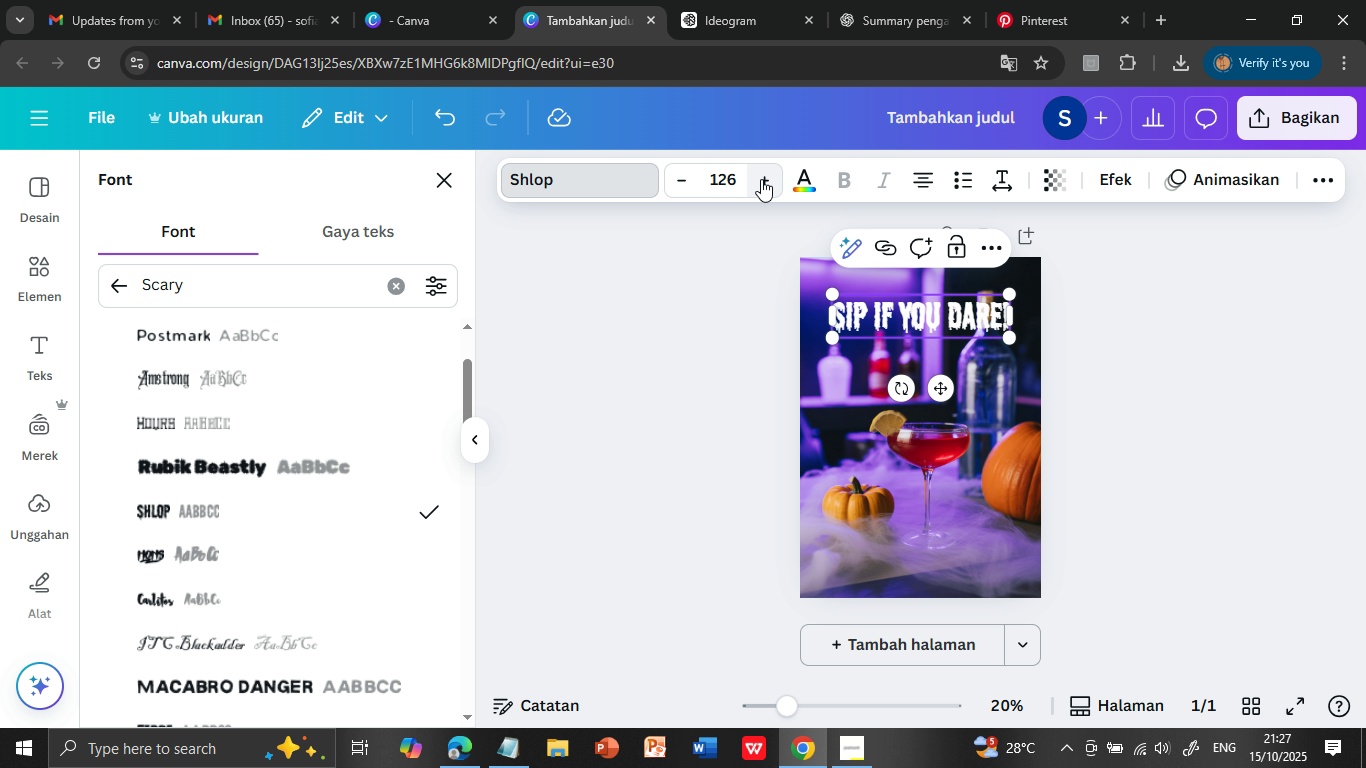 
triple_click([761, 179])
 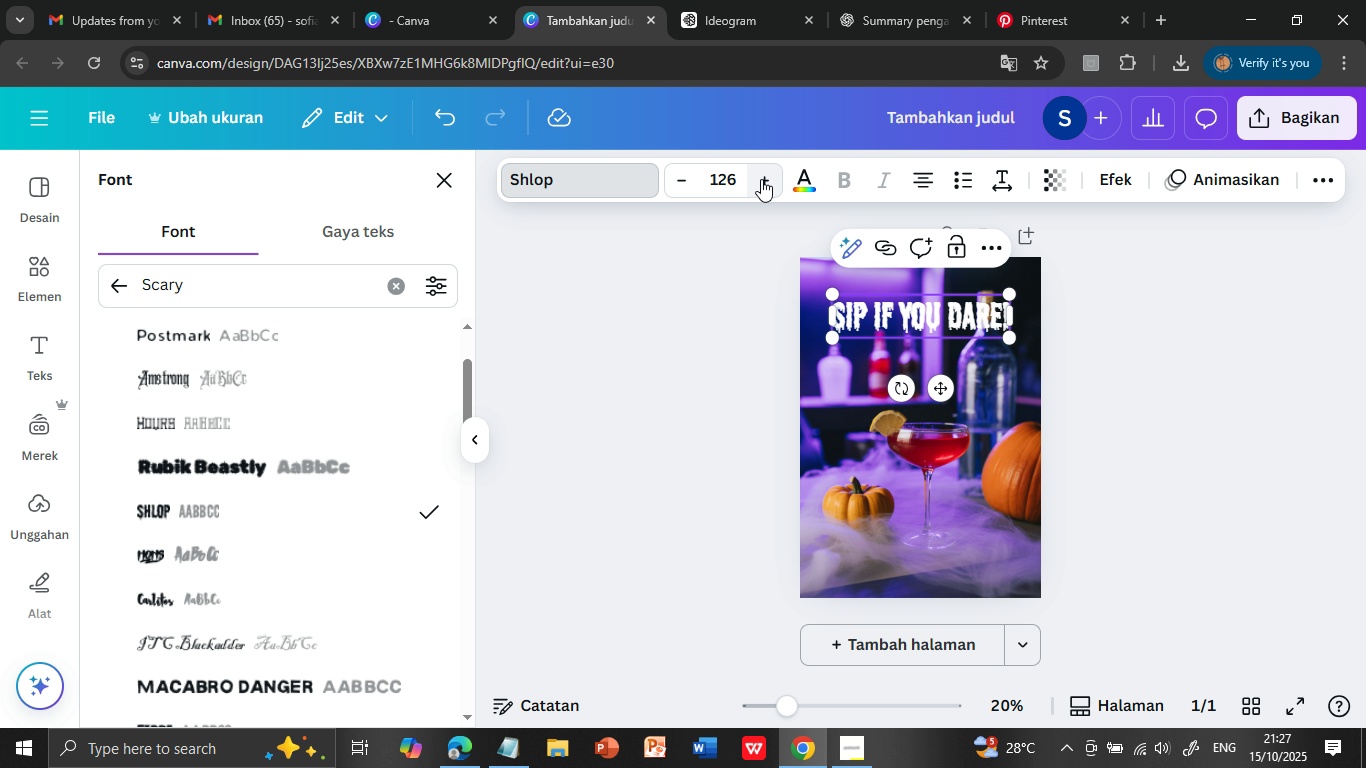 
left_click([761, 179])
 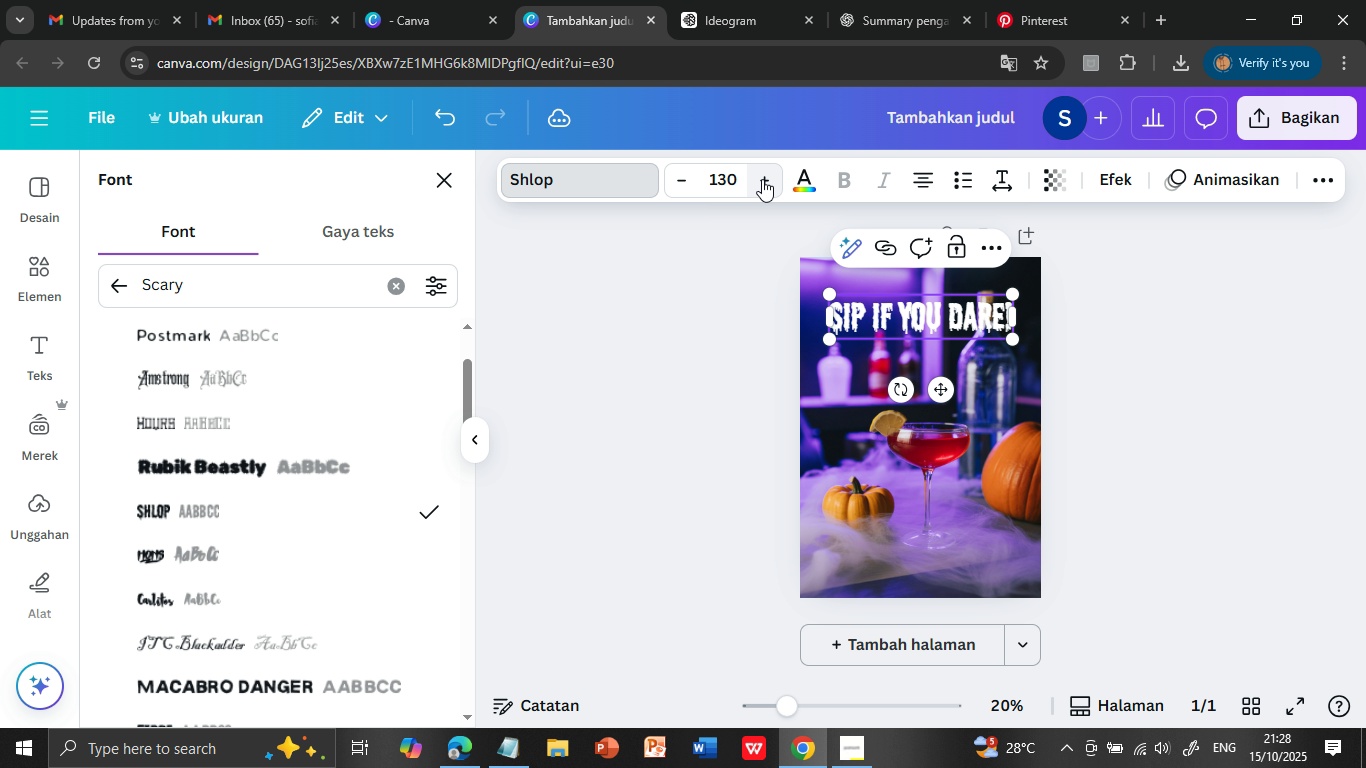 
triple_click([762, 179])
 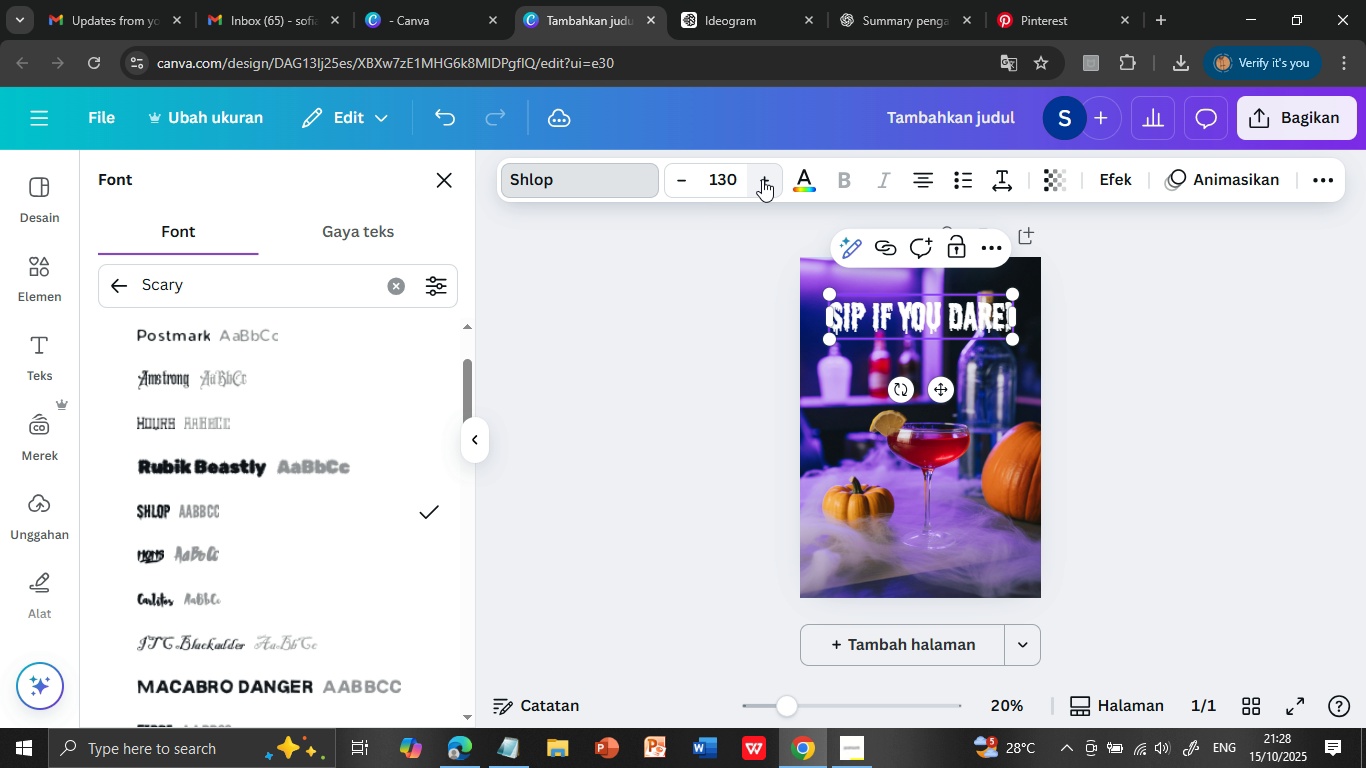 
triple_click([762, 179])
 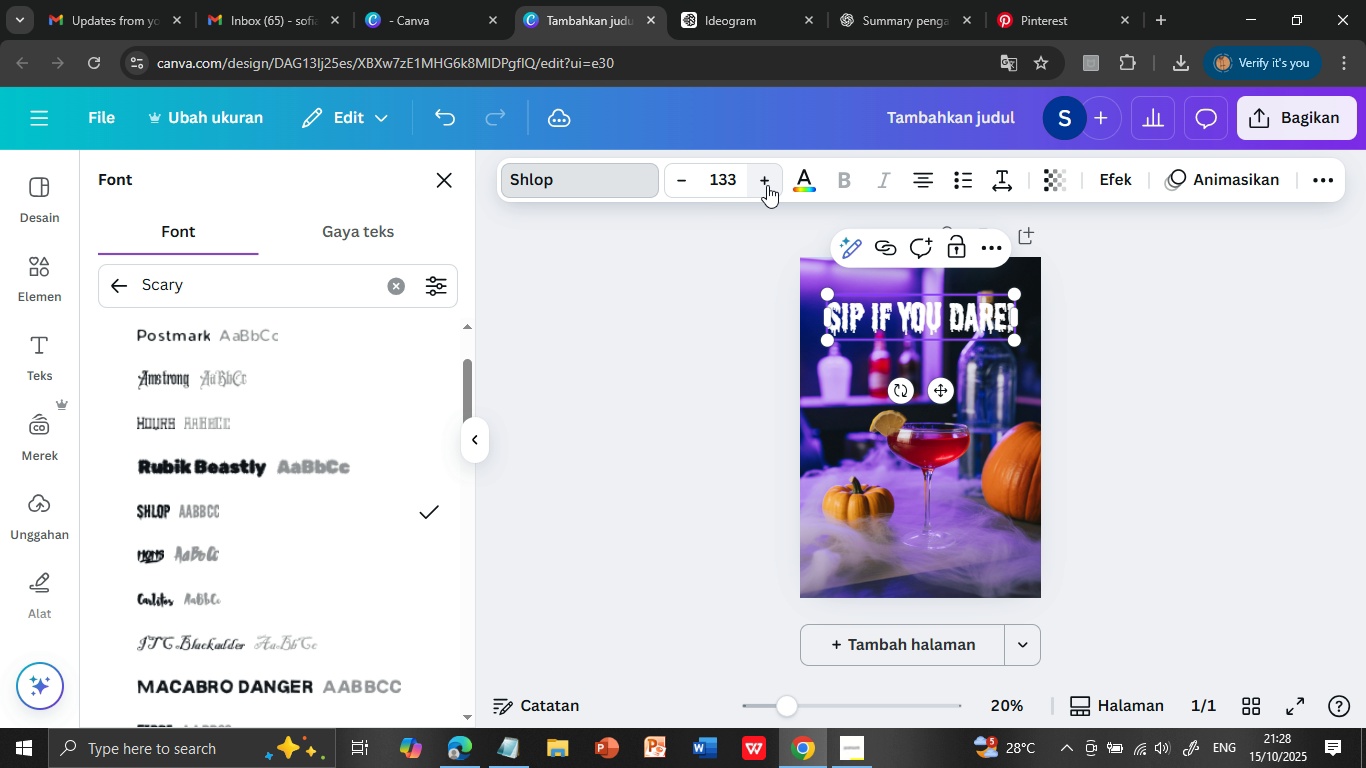 
triple_click([762, 179])
 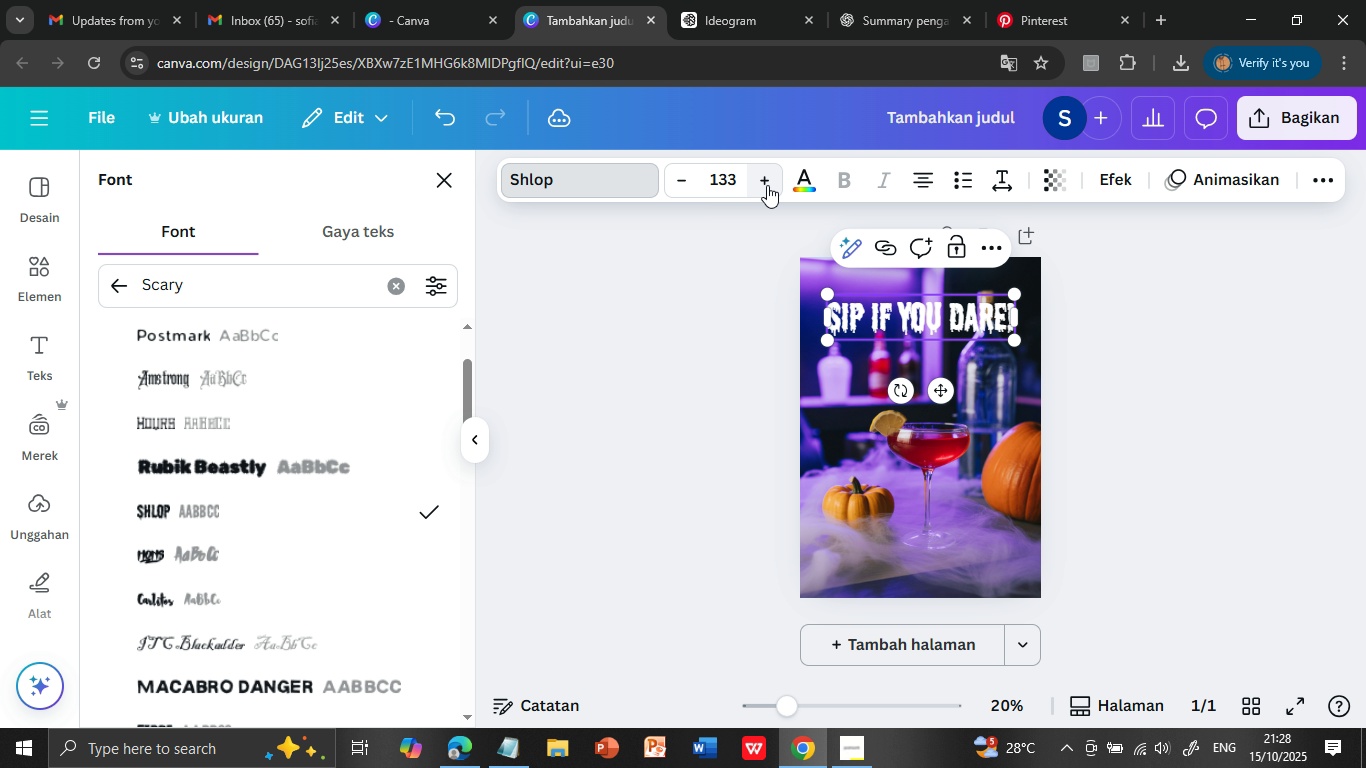 
triple_click([762, 179])
 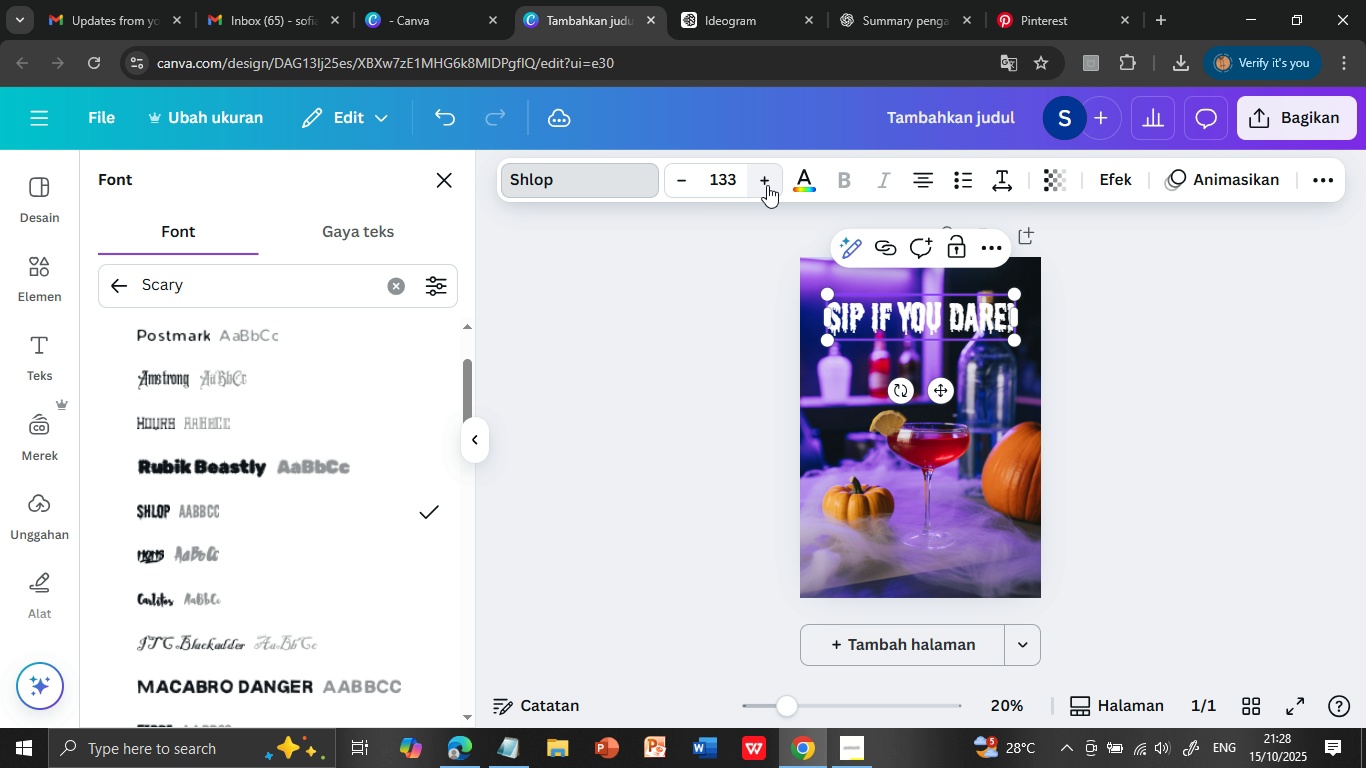 
triple_click([762, 179])
 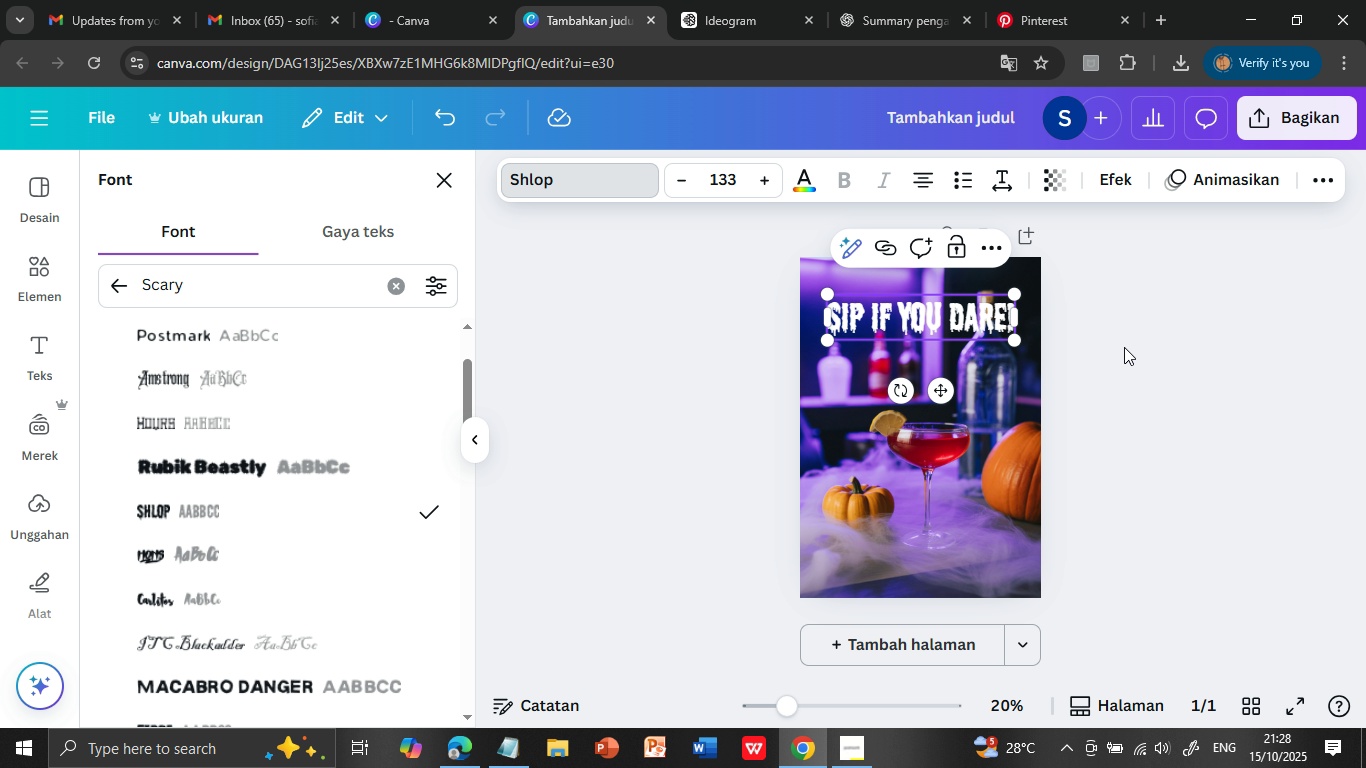 
left_click([1124, 347])
 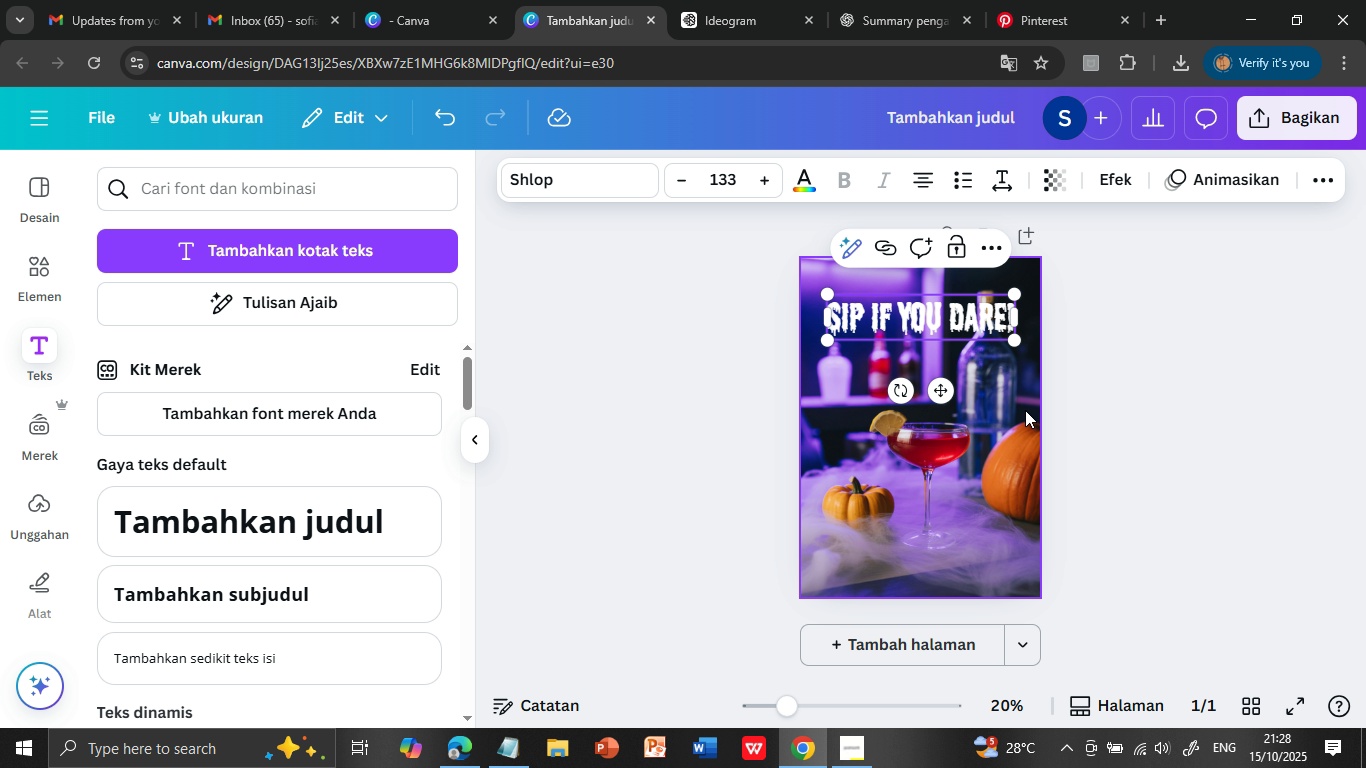 
left_click([1021, 401])
 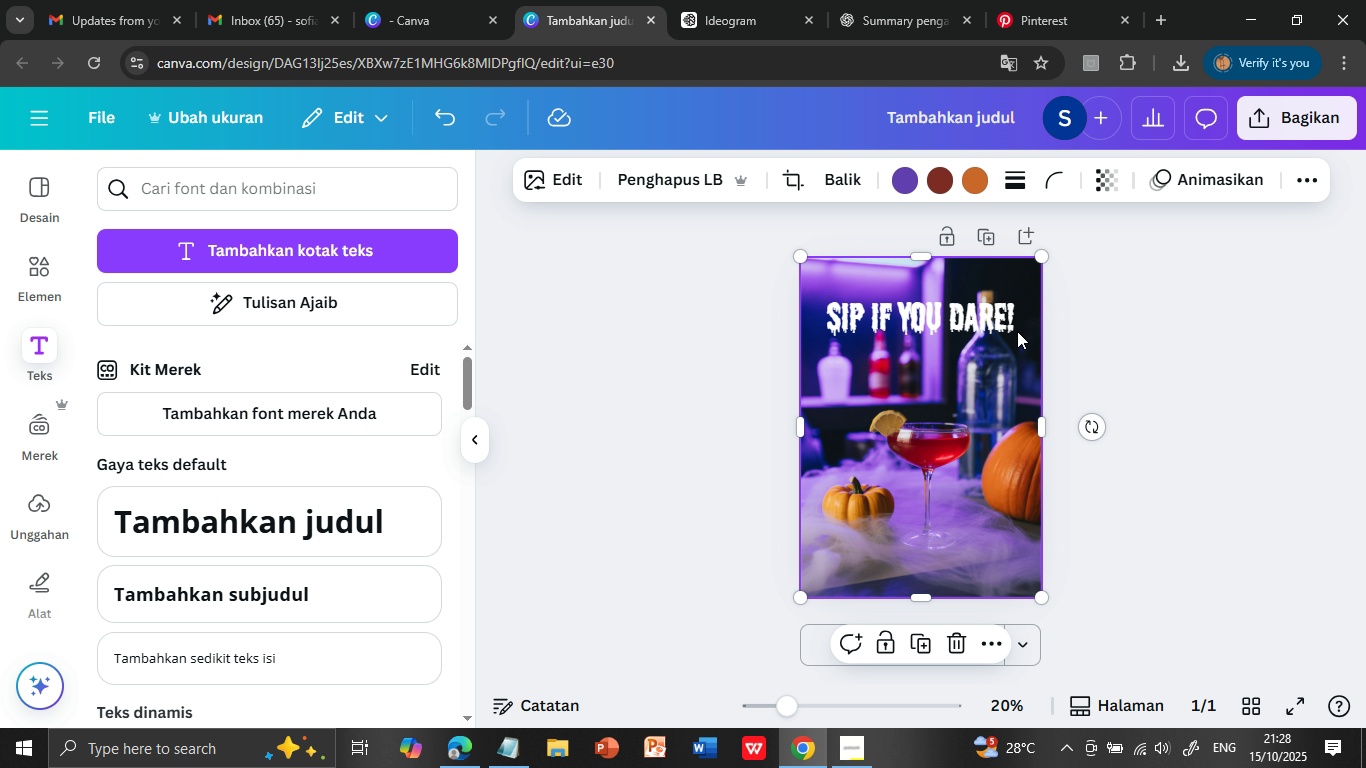 
wait(6.2)
 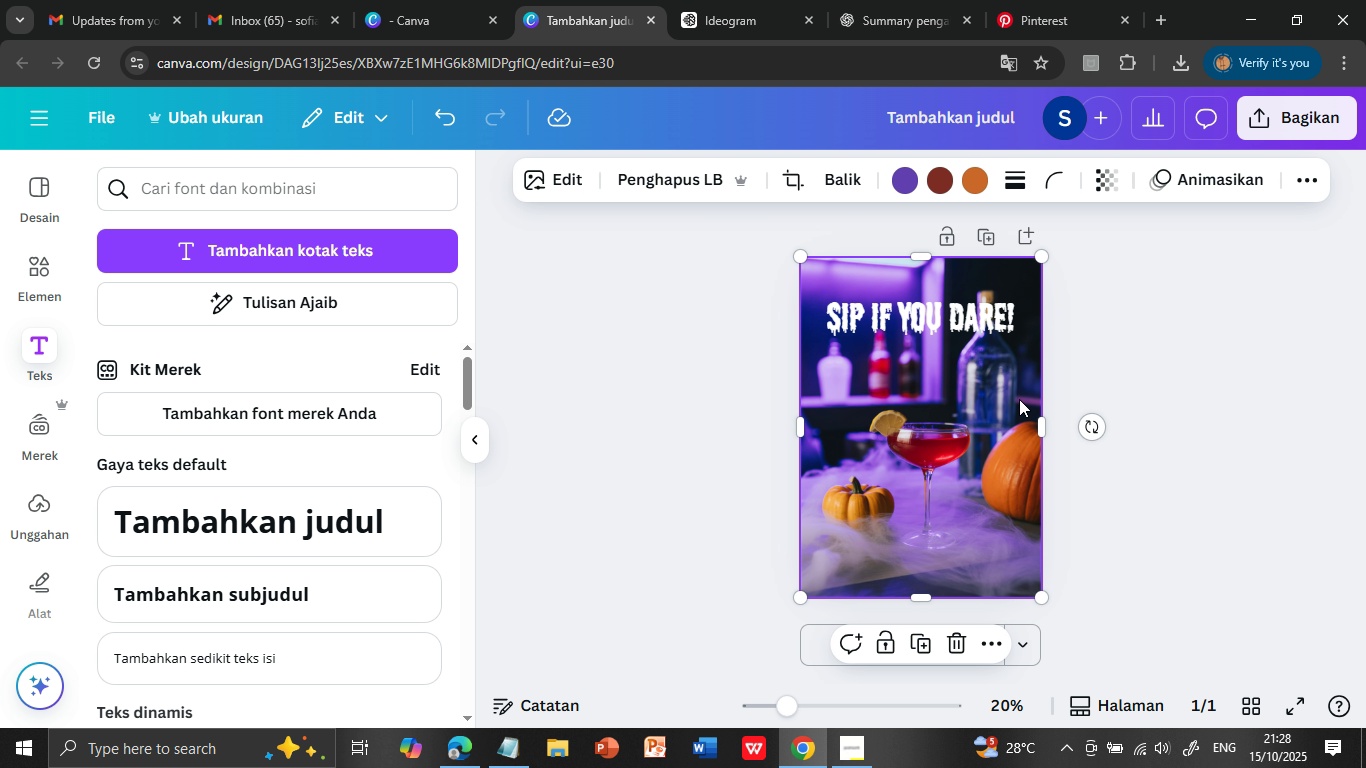 
left_click([997, 324])
 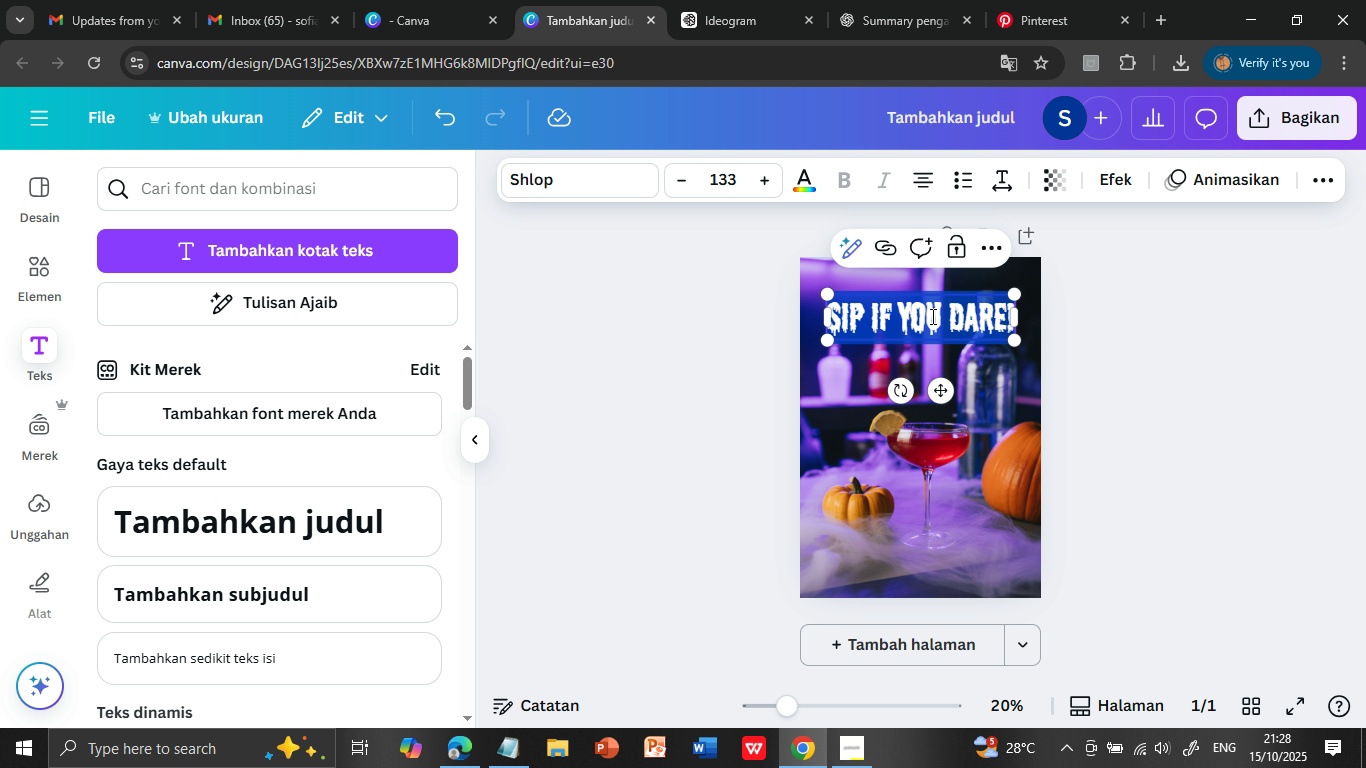 
left_click([931, 316])
 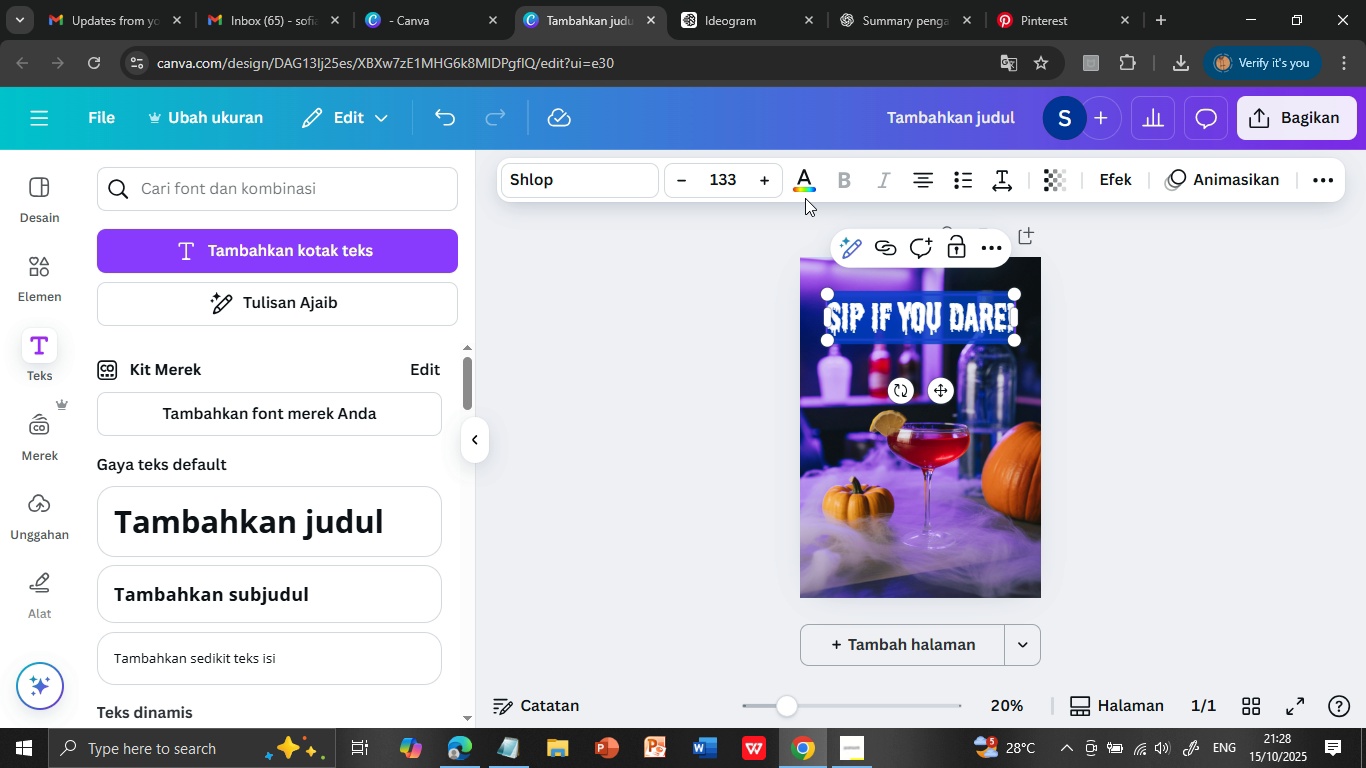 
triple_click([931, 316])
 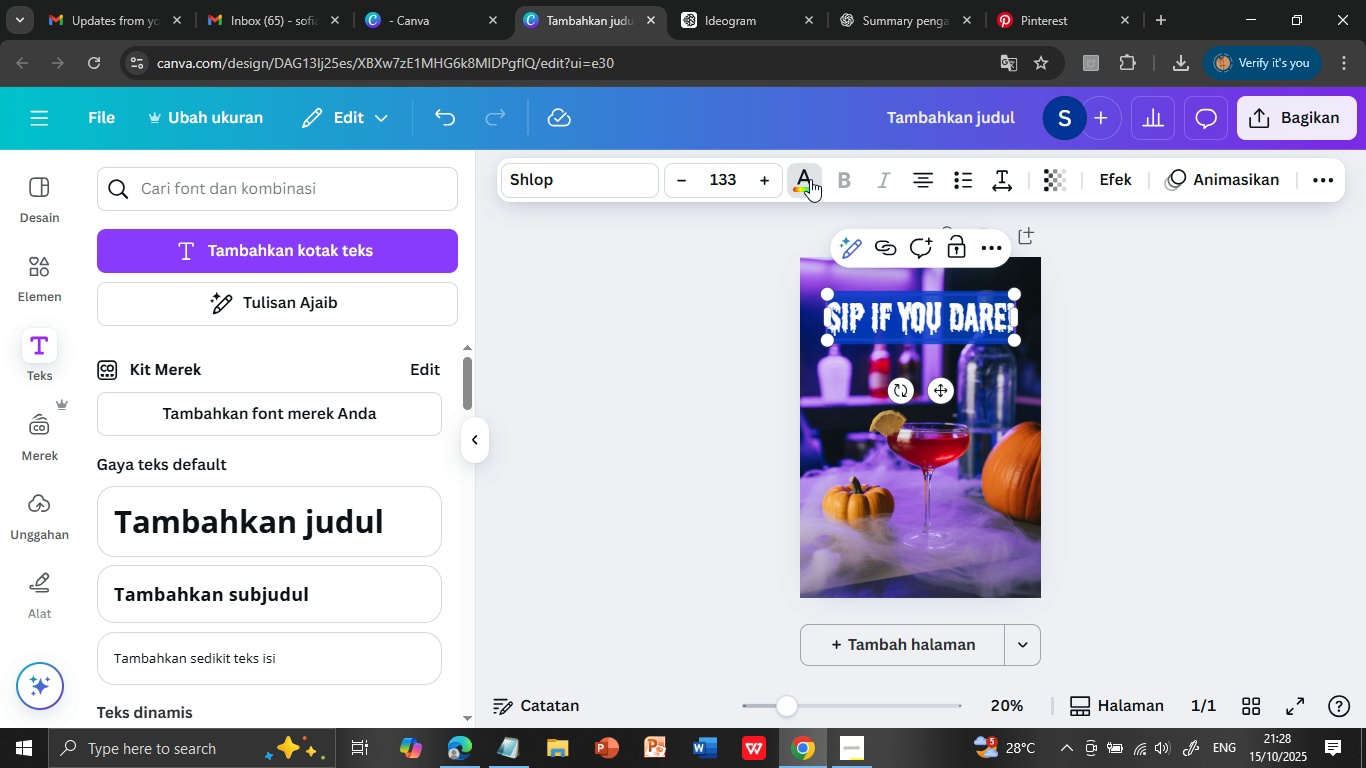 
double_click([931, 316])
 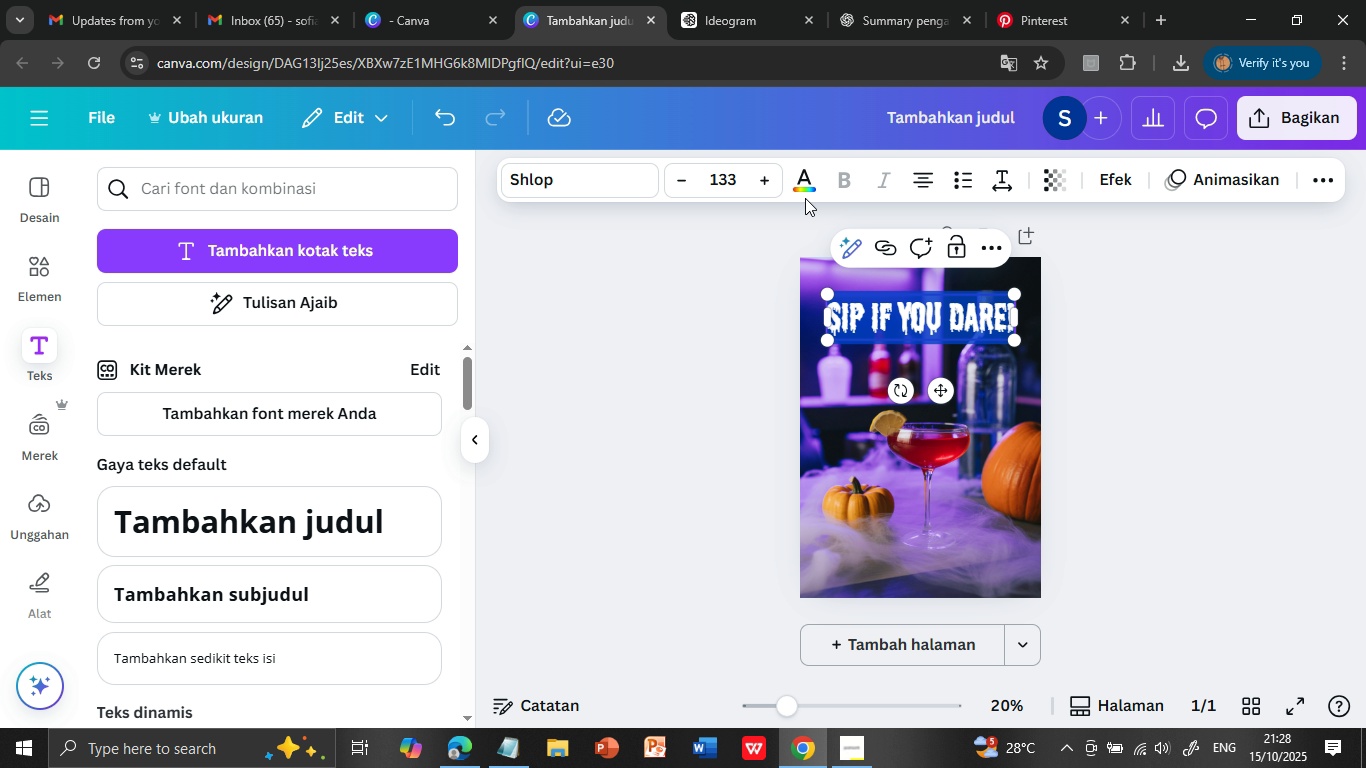 
left_click([810, 179])
 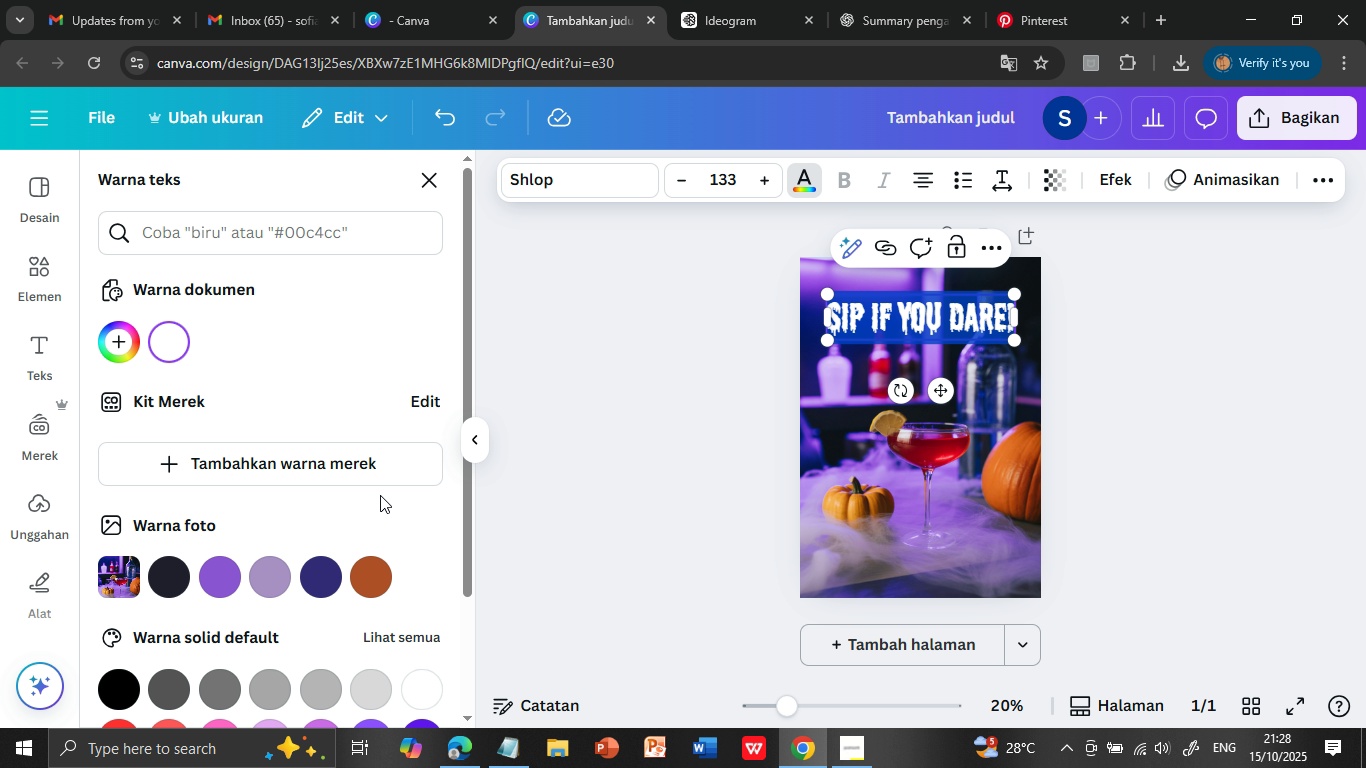 
scroll: coordinate [379, 489], scroll_direction: down, amount: 1.0
 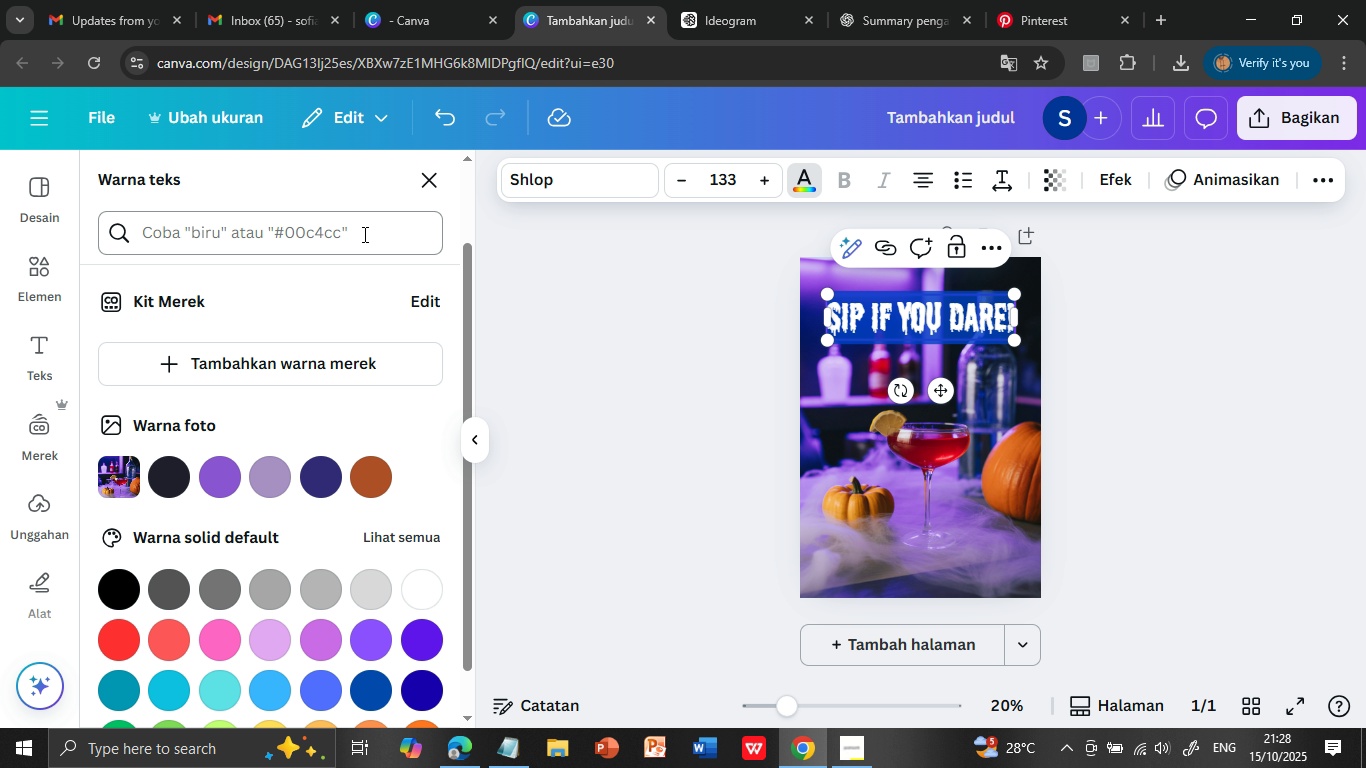 
left_click([363, 234])
 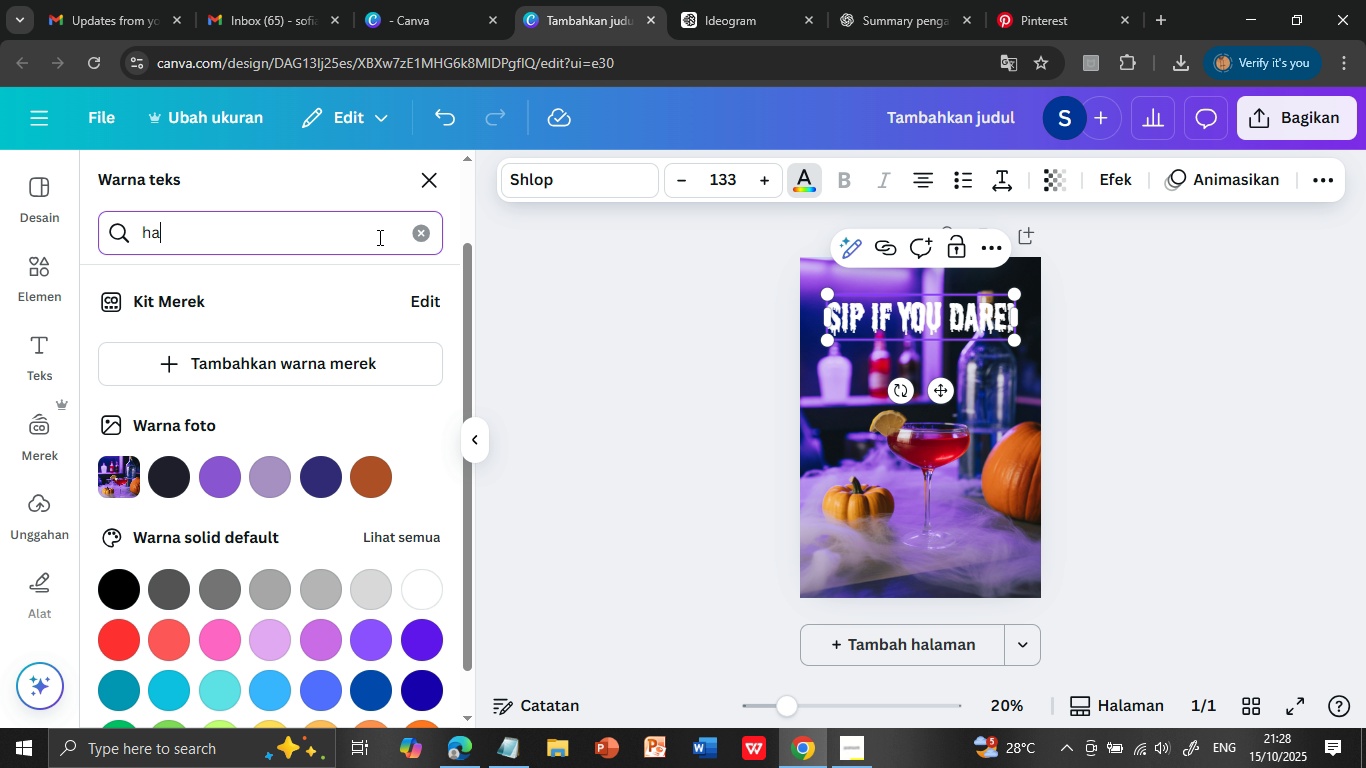 
hold_key(key=A, duration=9.44)
 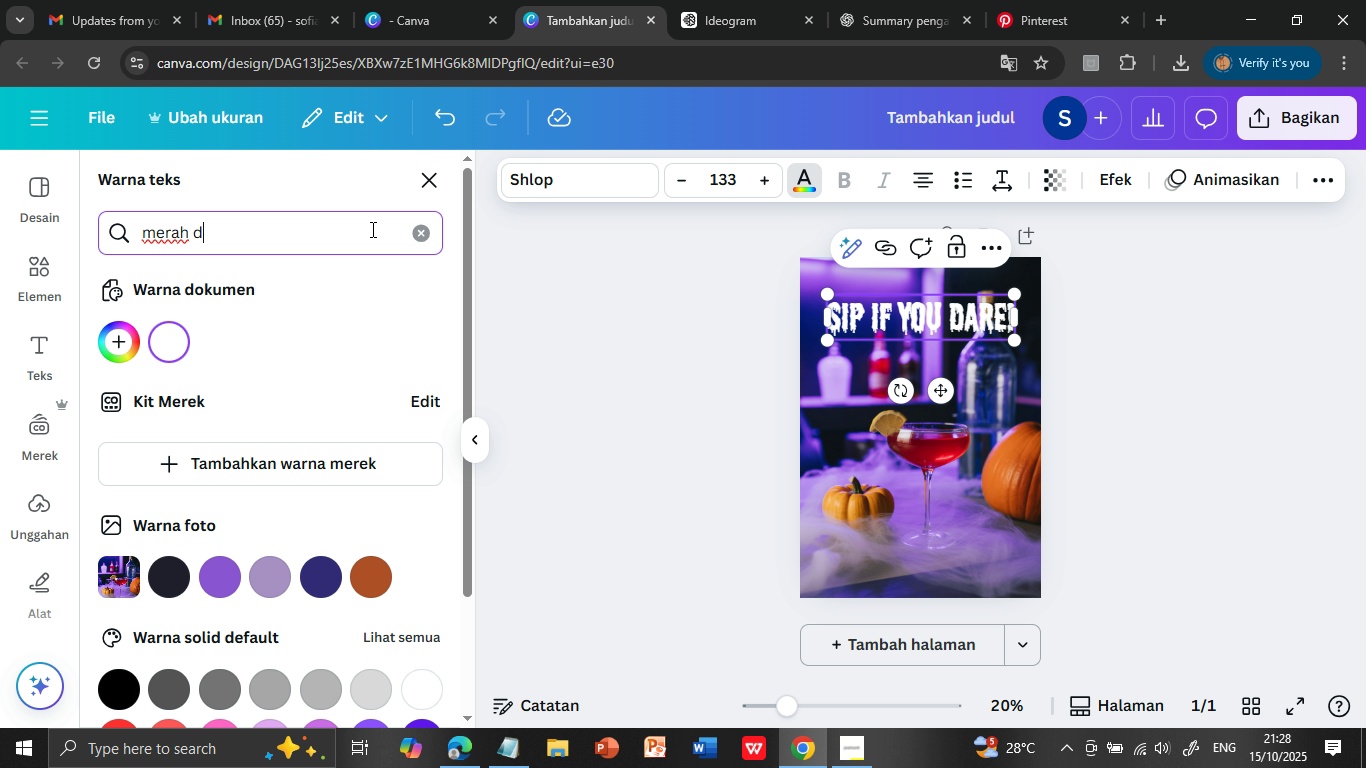 
hold_key(key=H, duration=9.68)
 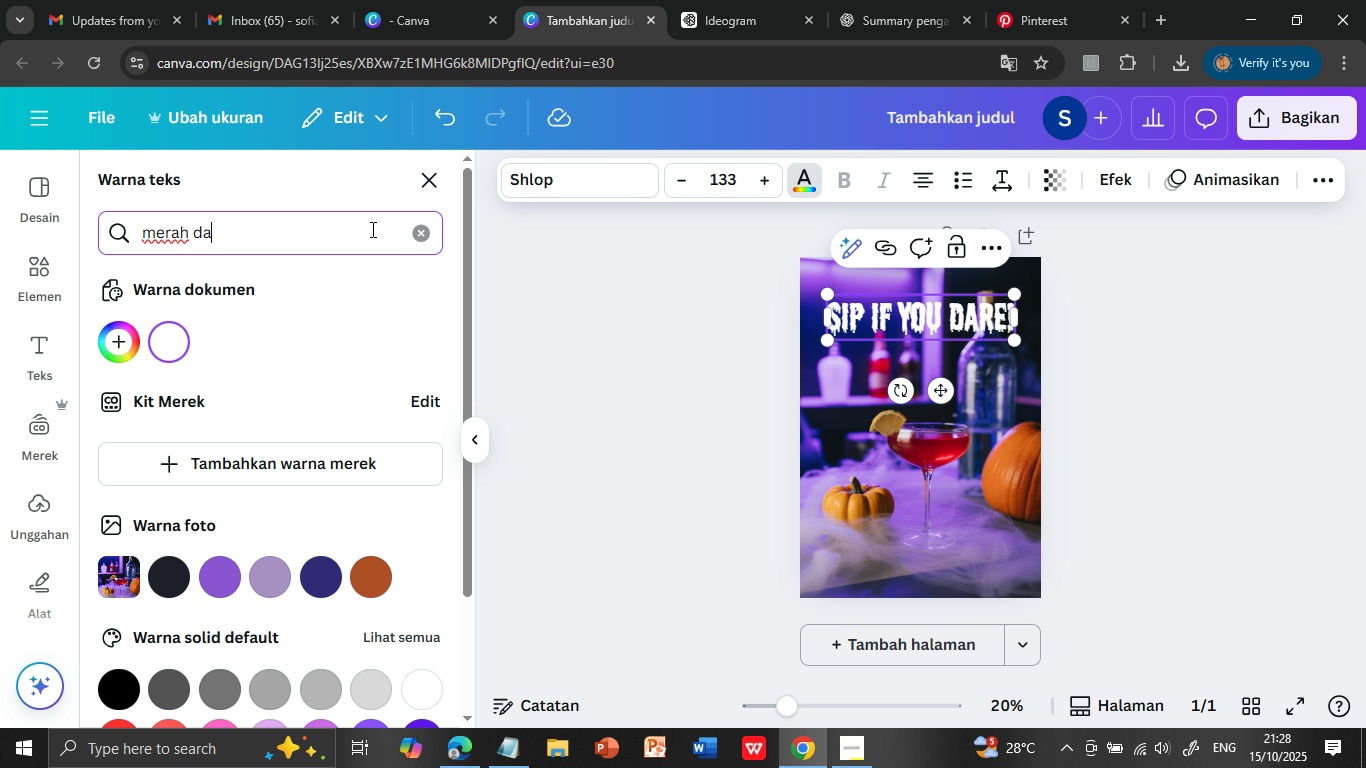 
hold_key(key=O, duration=2.16)
 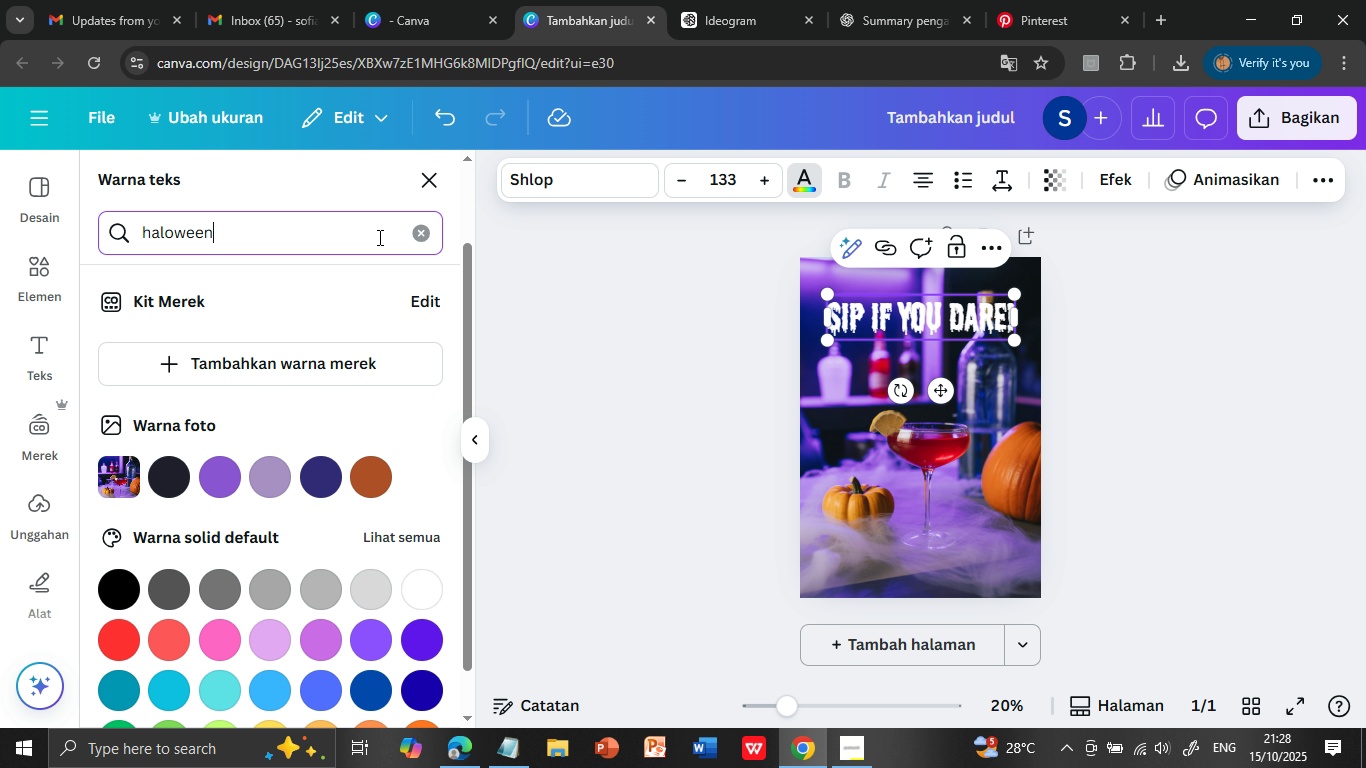 
key(Backspace)
type(lwen)
 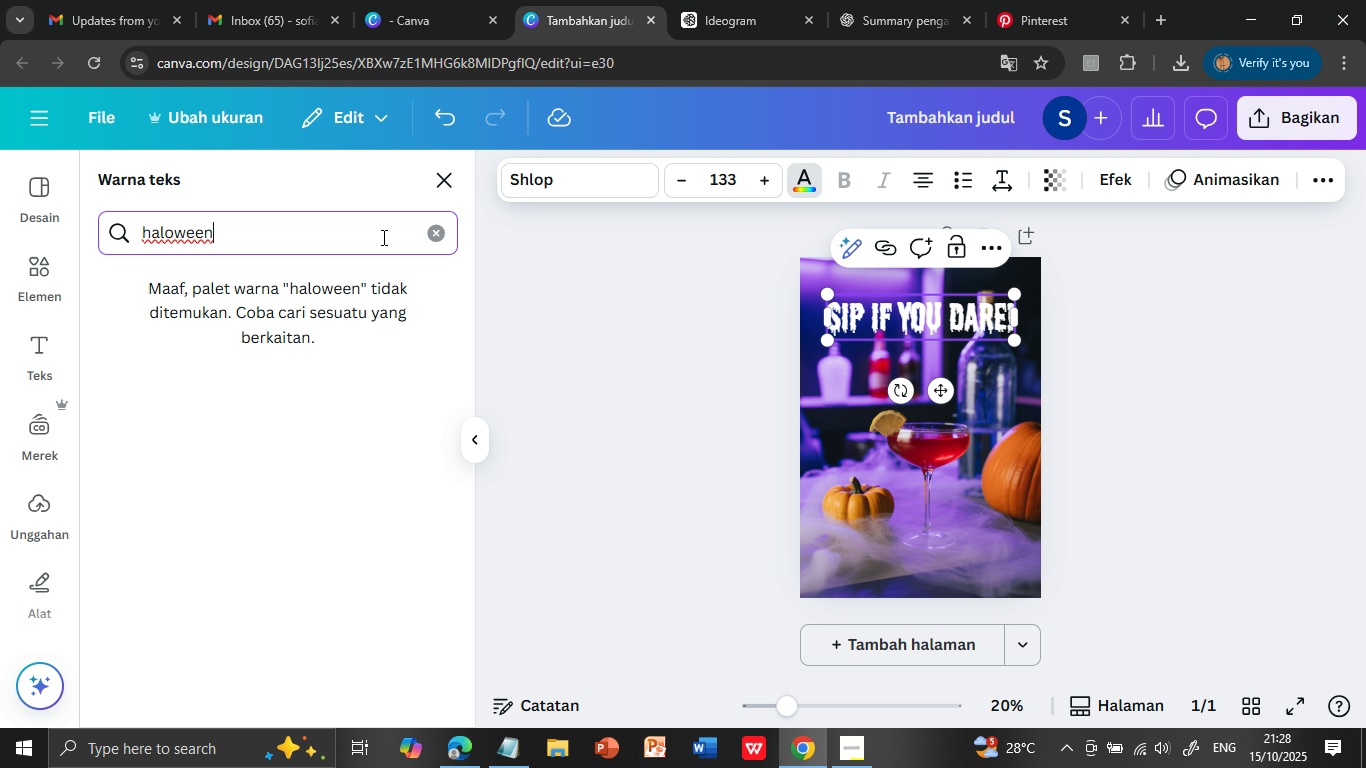 
hold_key(key=E, duration=6.19)
 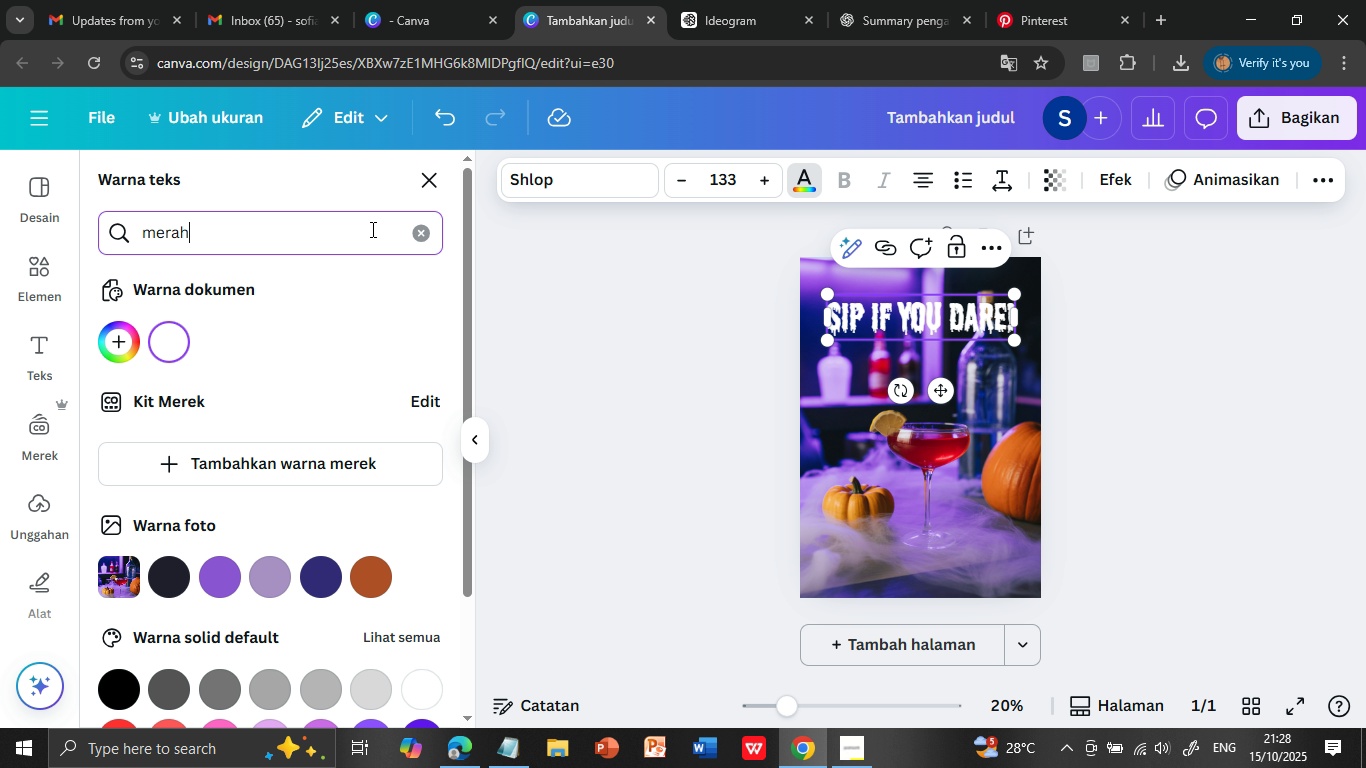 
left_click([370, 221])
 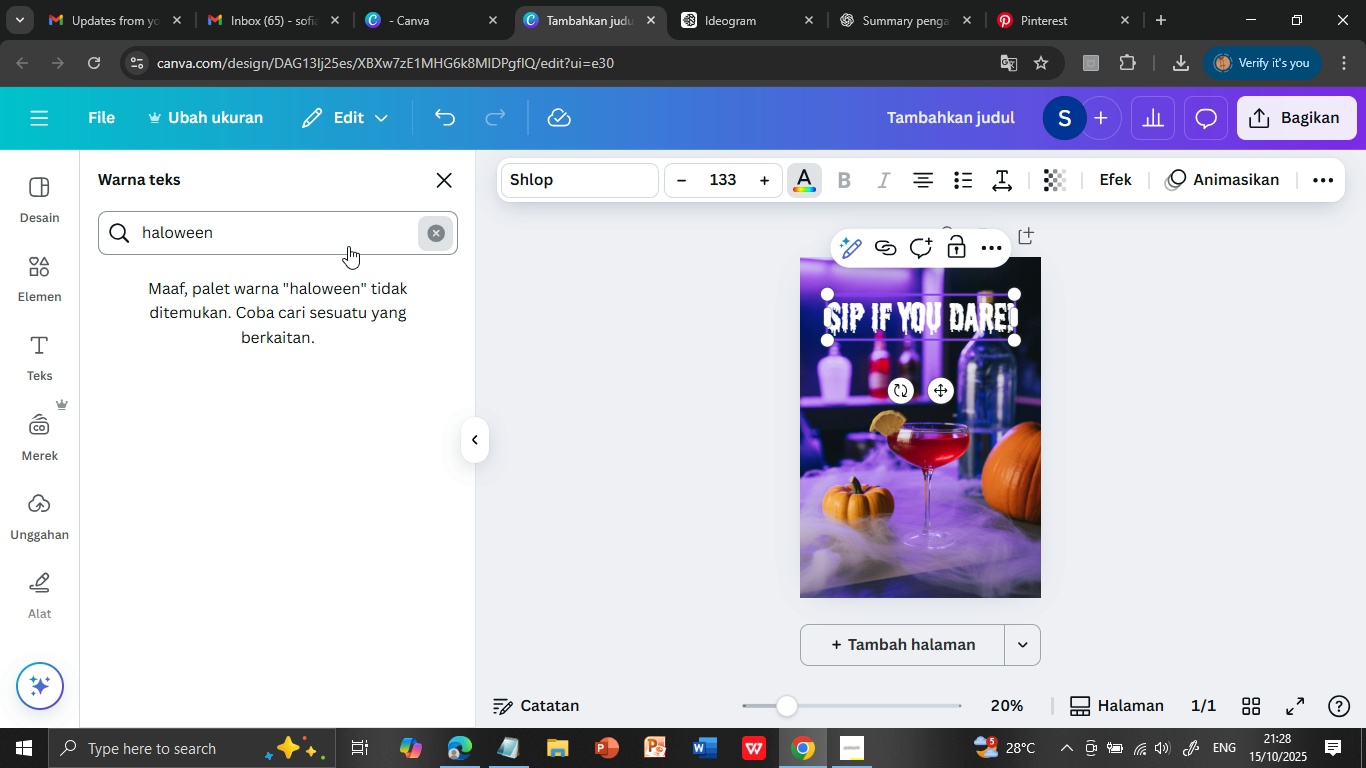 
left_click([441, 234])
 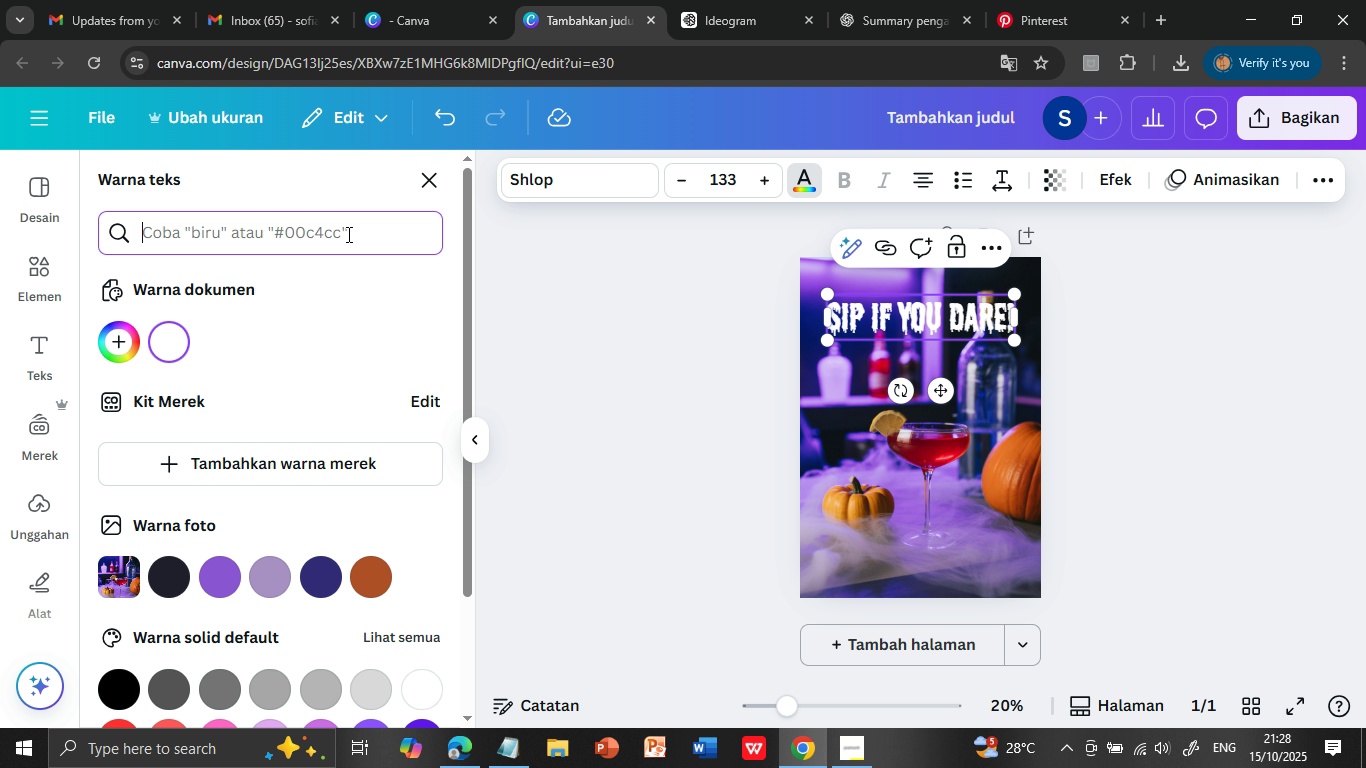 
left_click([347, 234])
 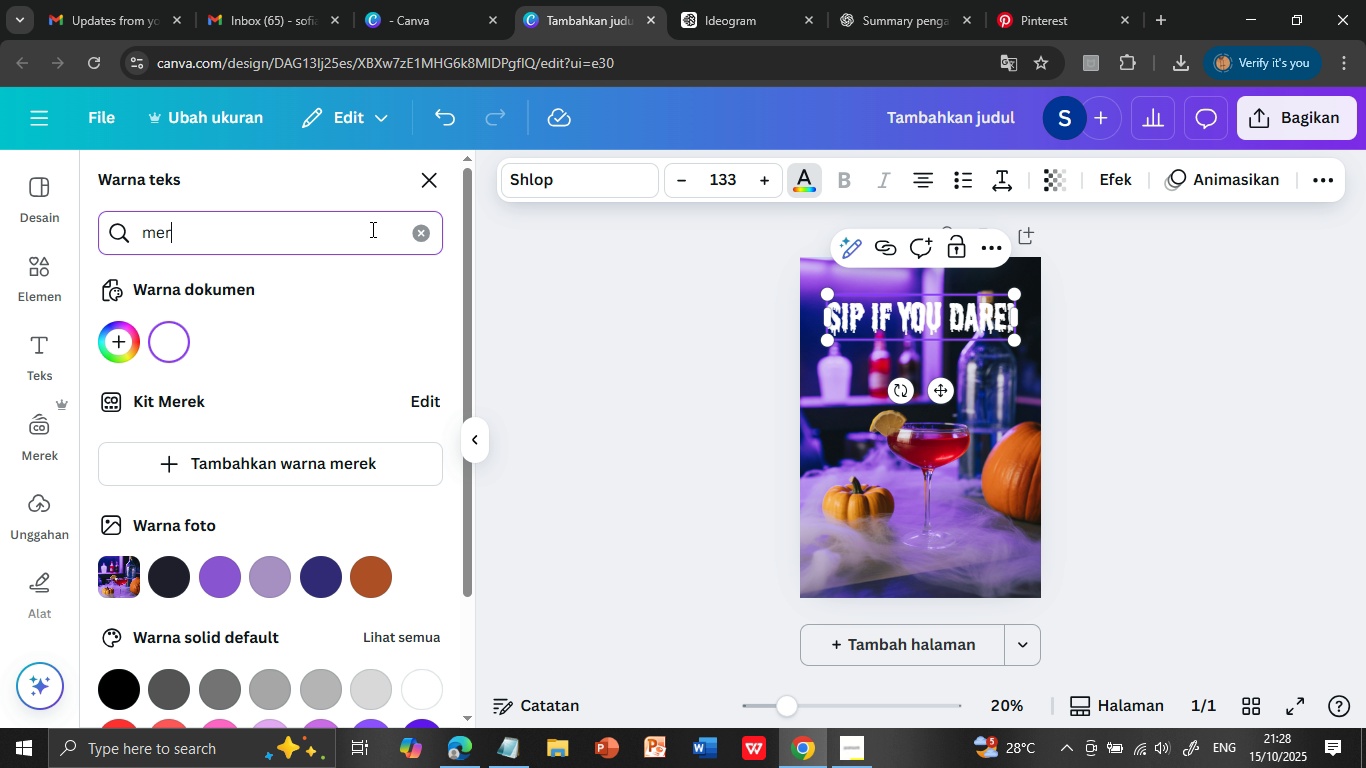 
type(rm dar)
 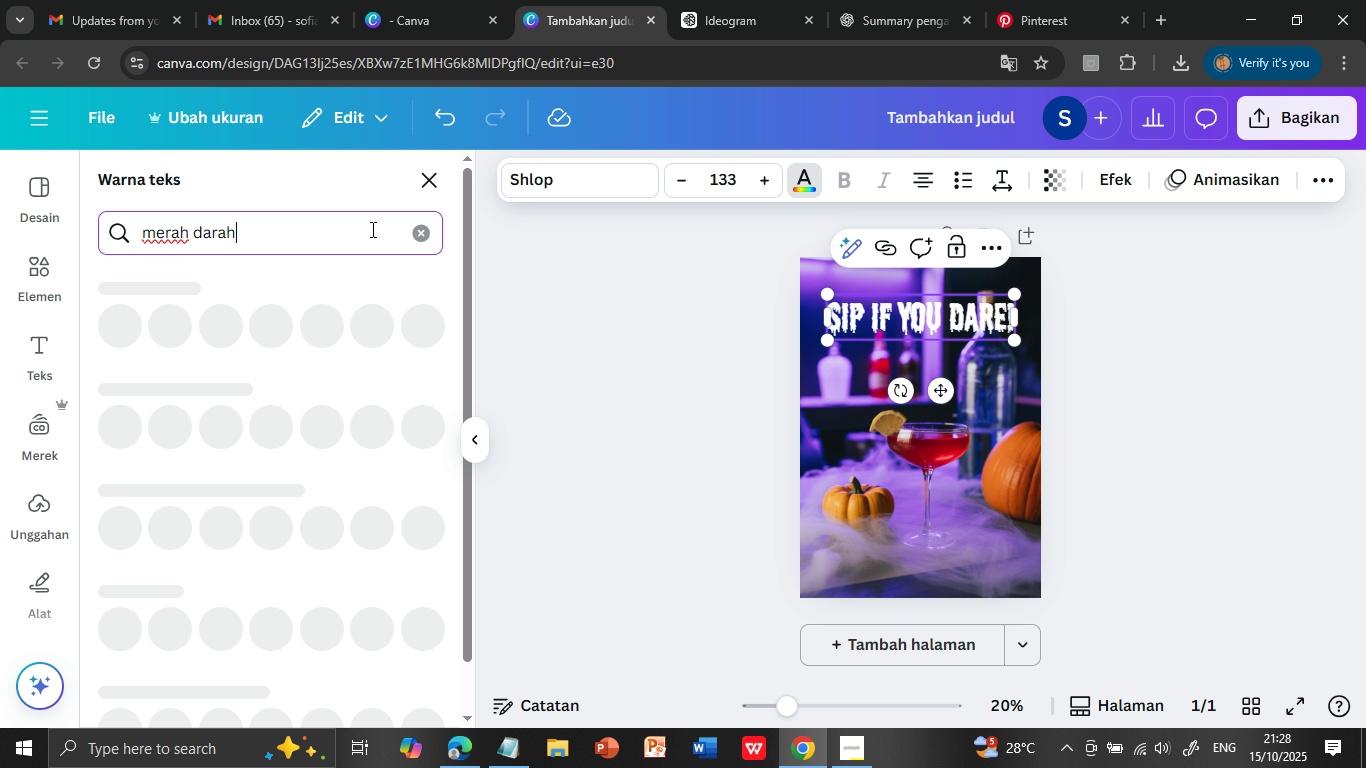 
hold_key(key=H, duration=1.22)
 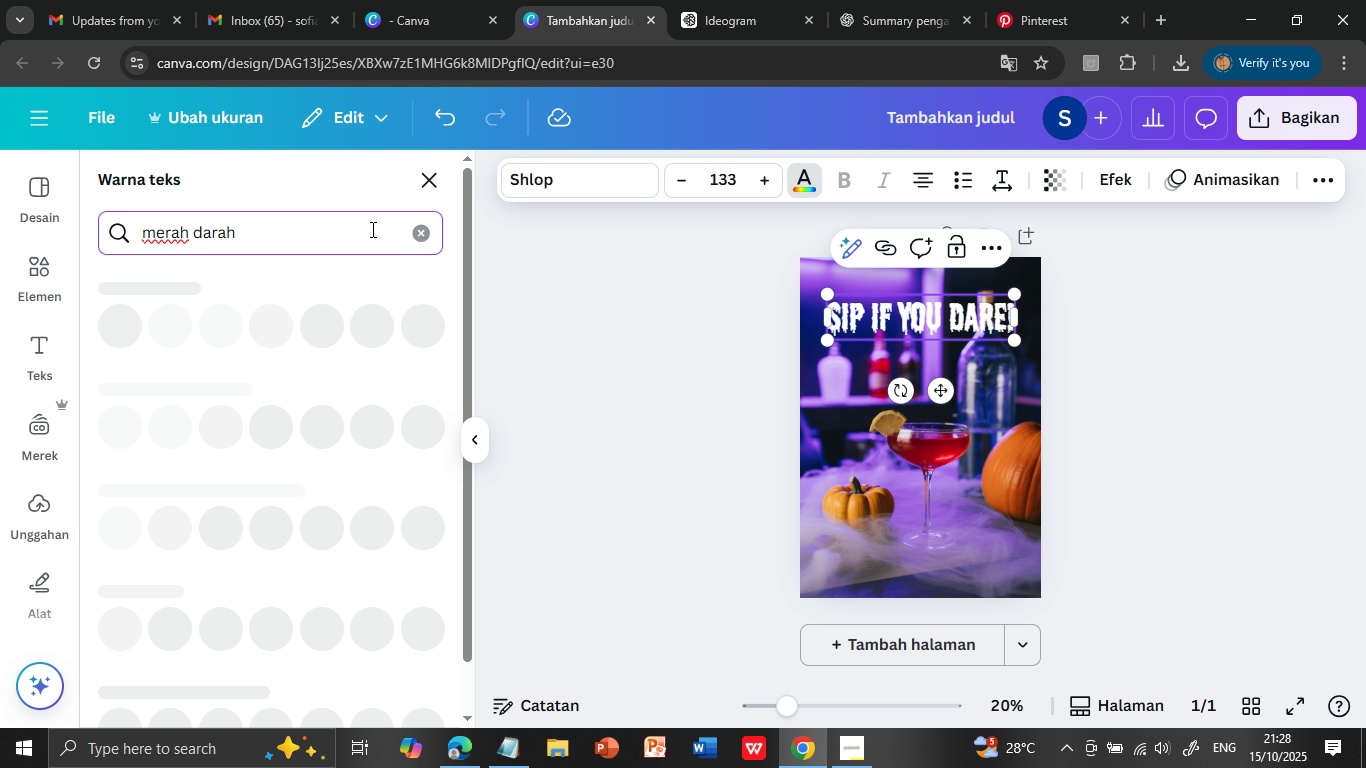 
hold_key(key=A, duration=0.32)
 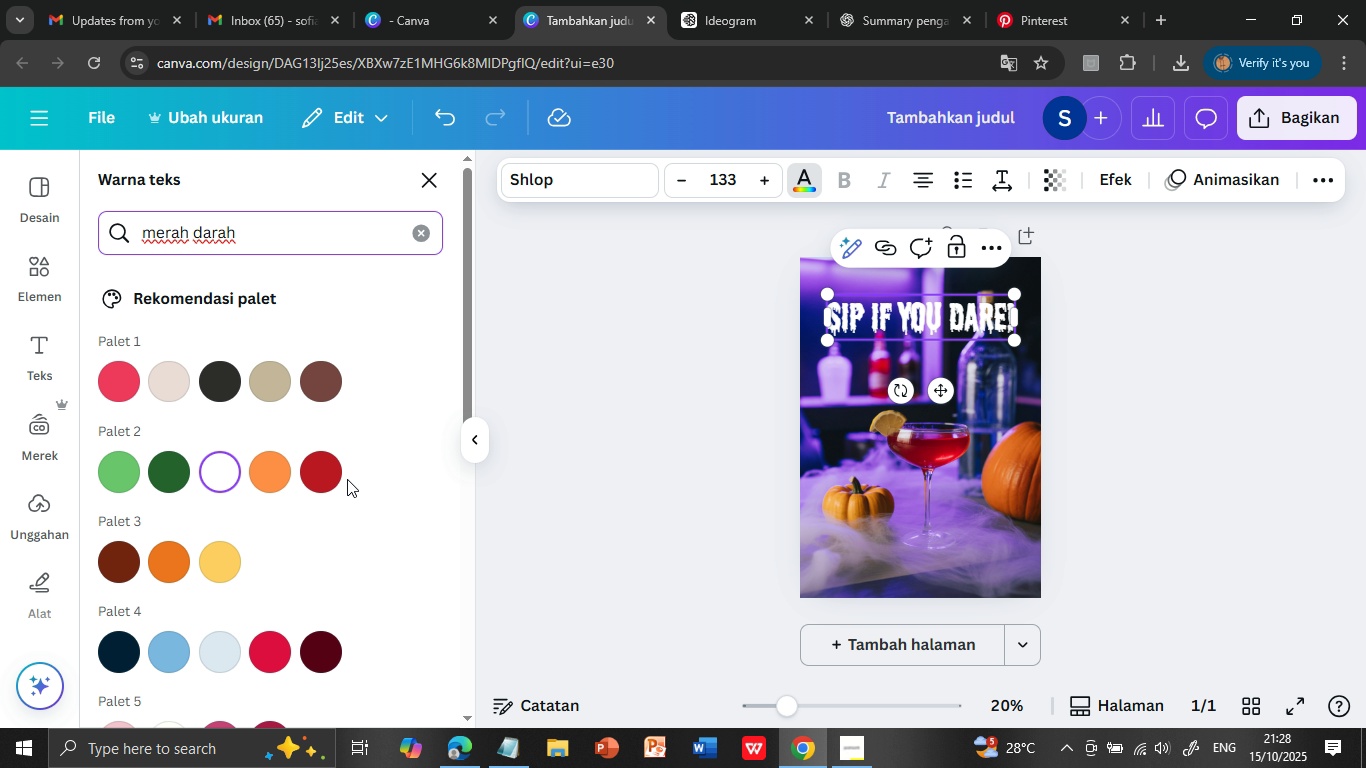 
wait(5.33)
 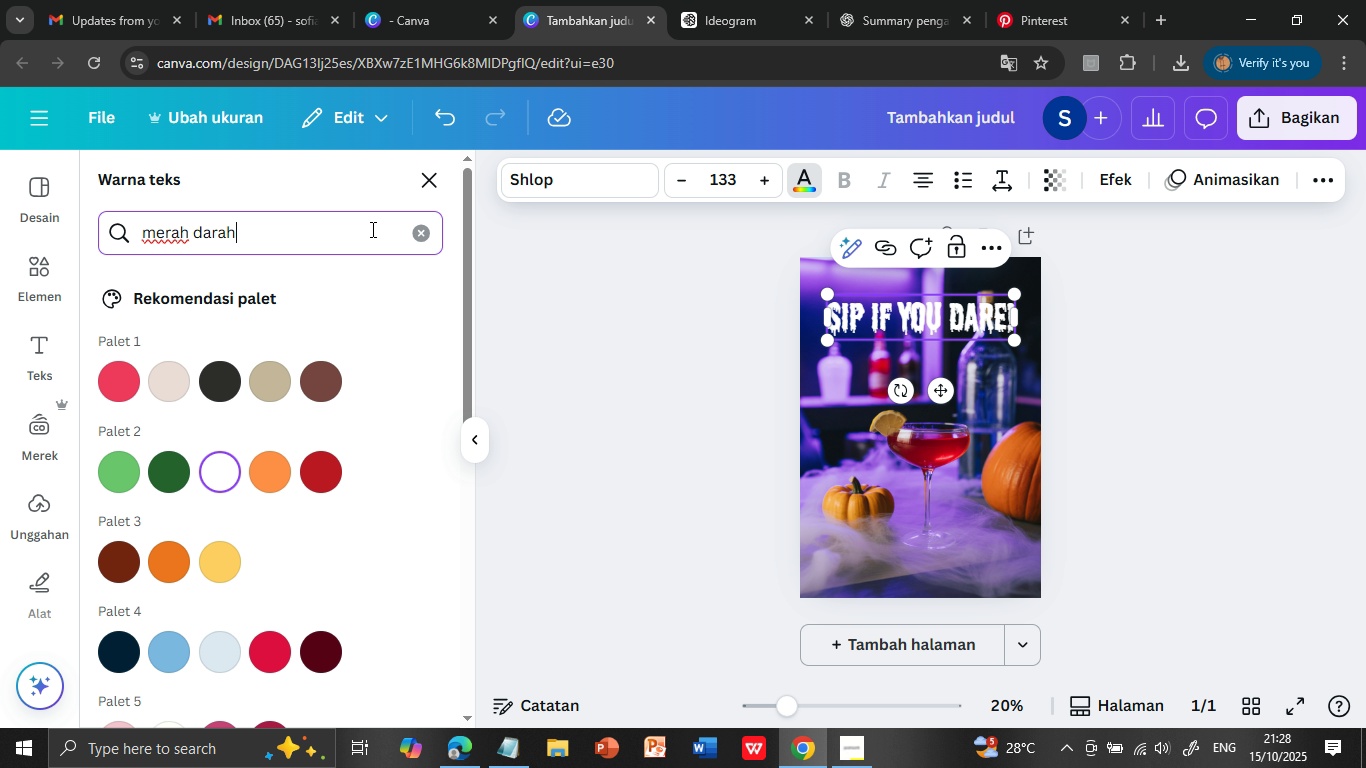 
left_click([326, 478])
 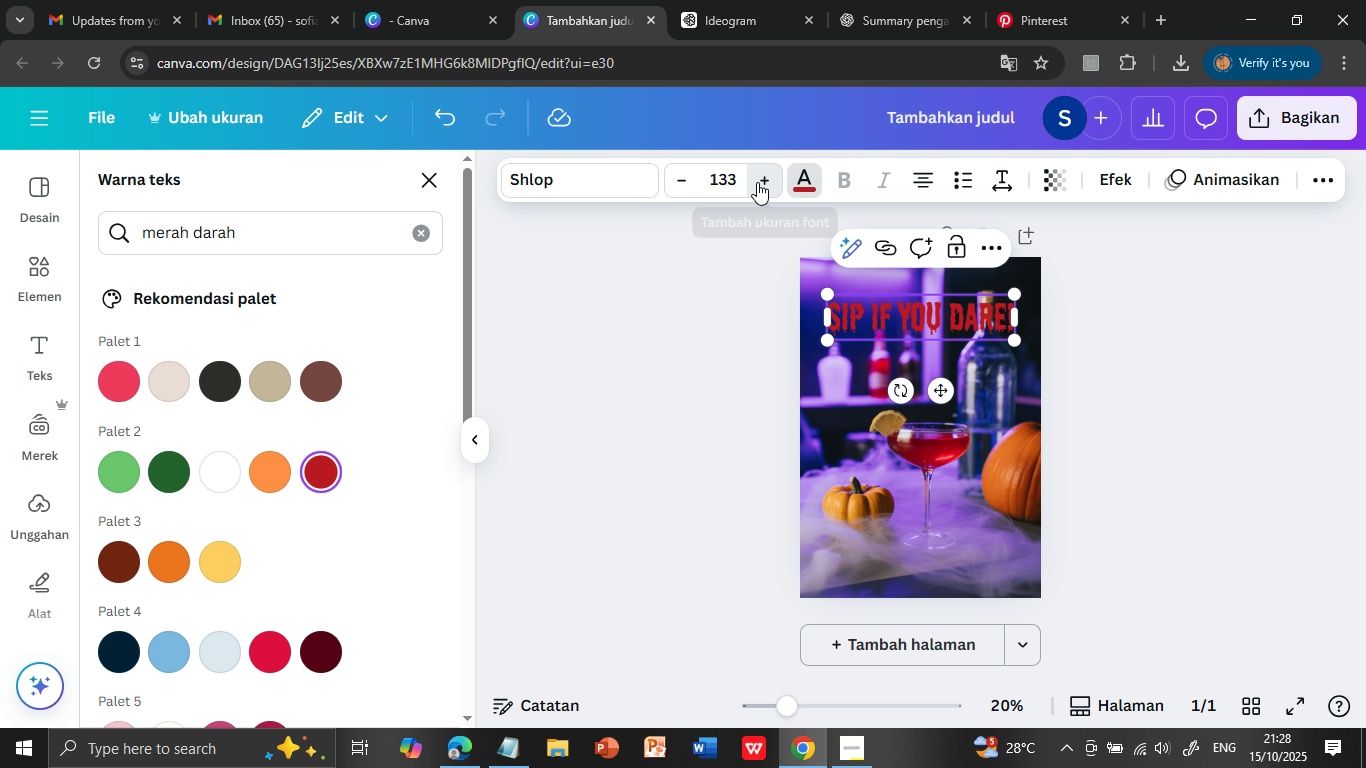 
double_click([757, 182])
 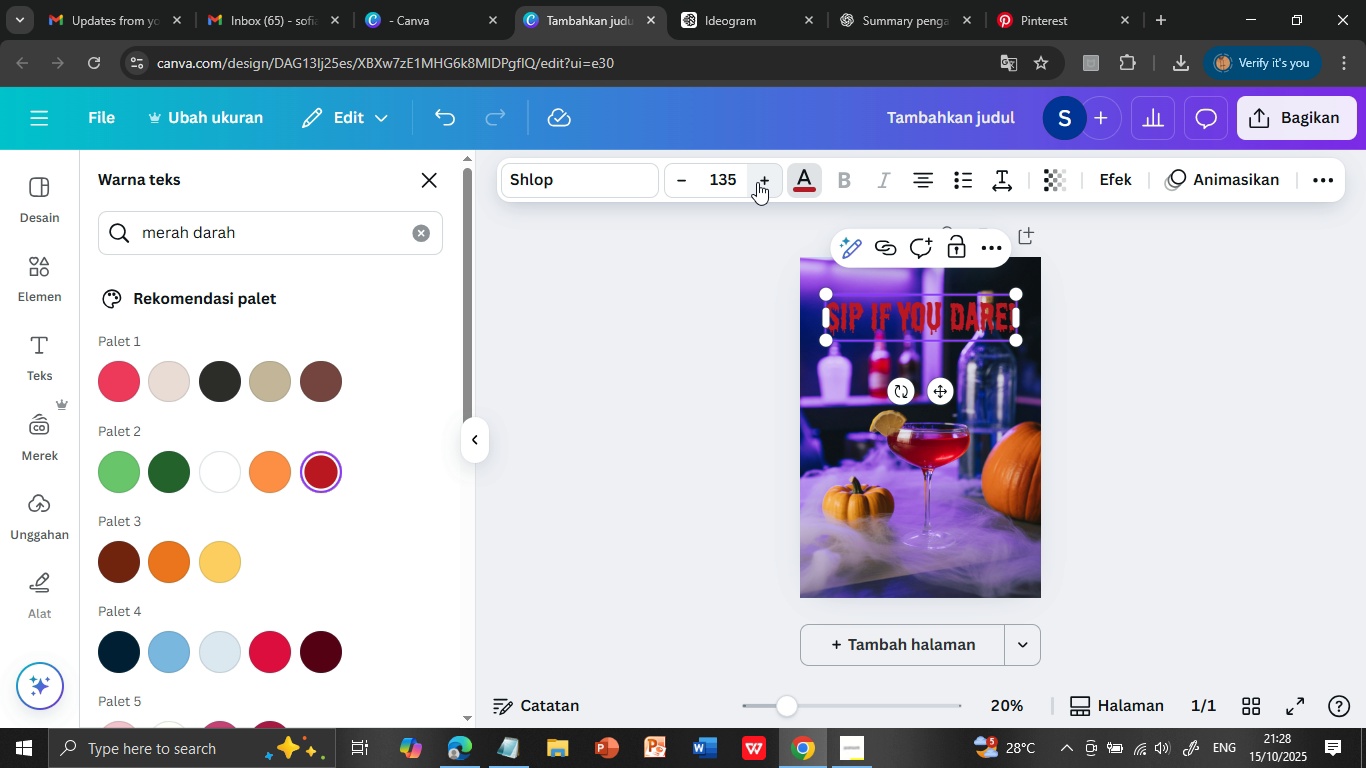 
triple_click([757, 182])
 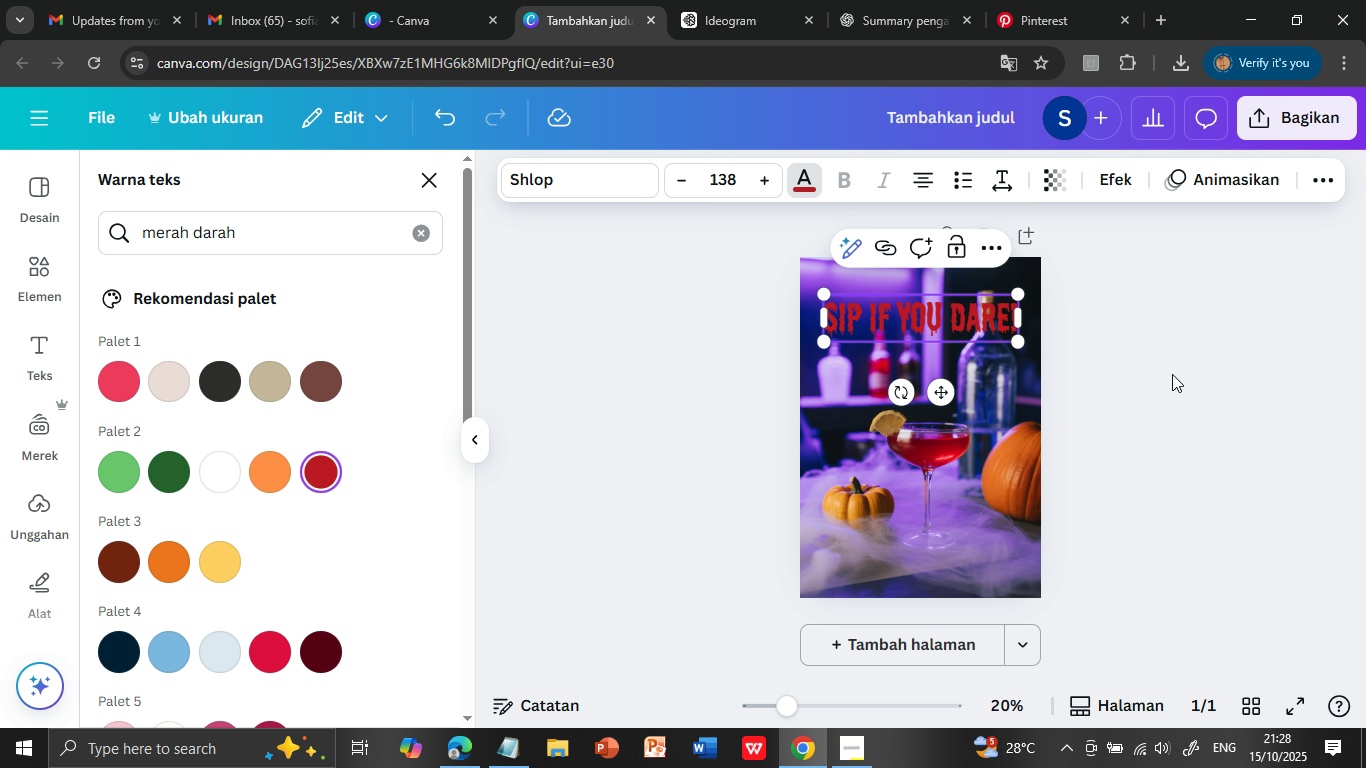 
triple_click([757, 182])
 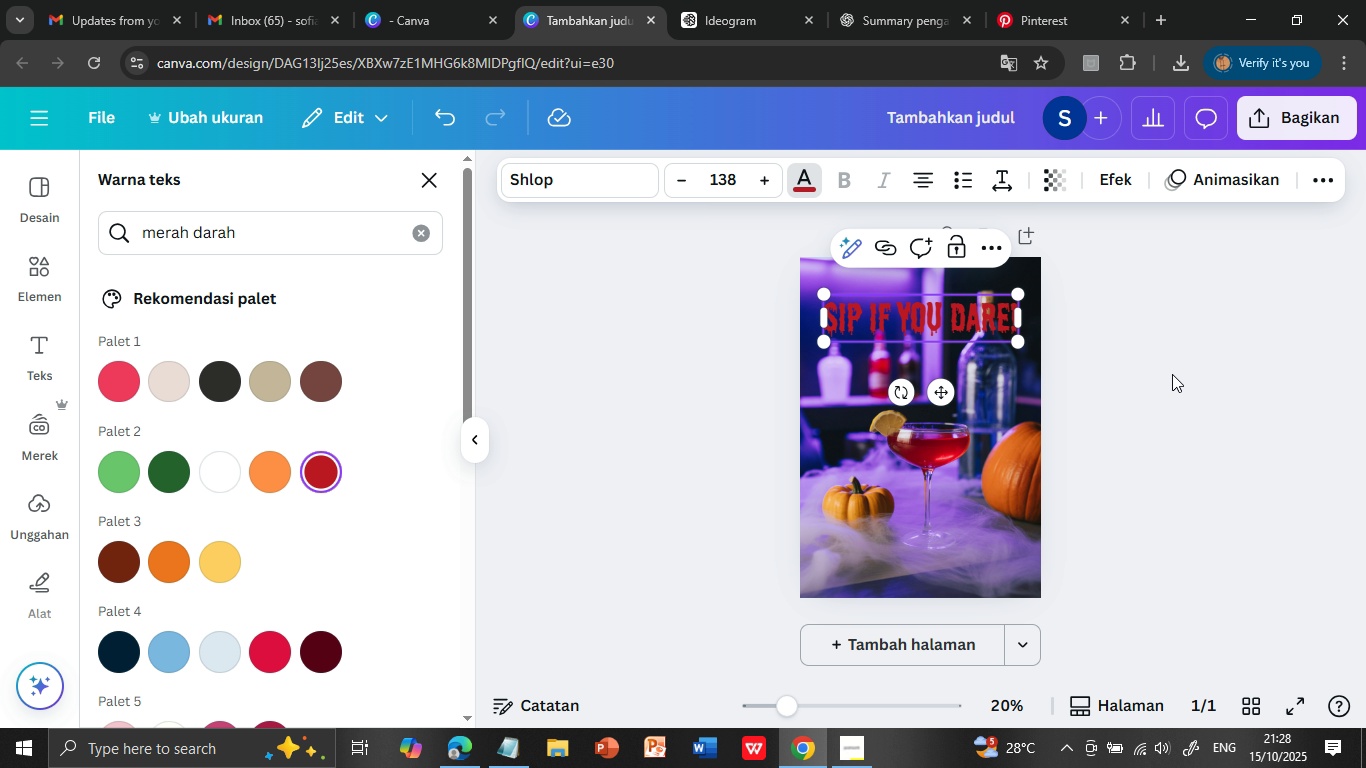 
triple_click([757, 182])
 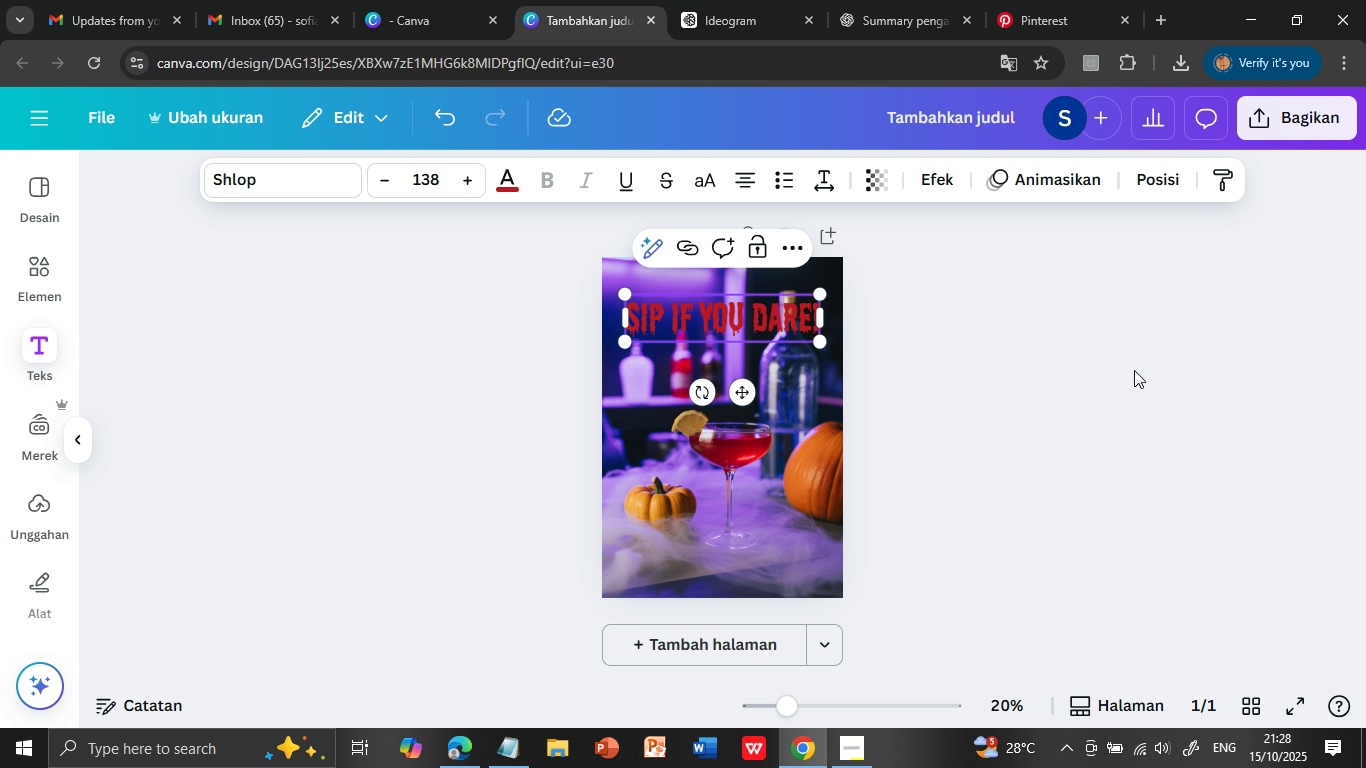 
left_click([1167, 370])
 